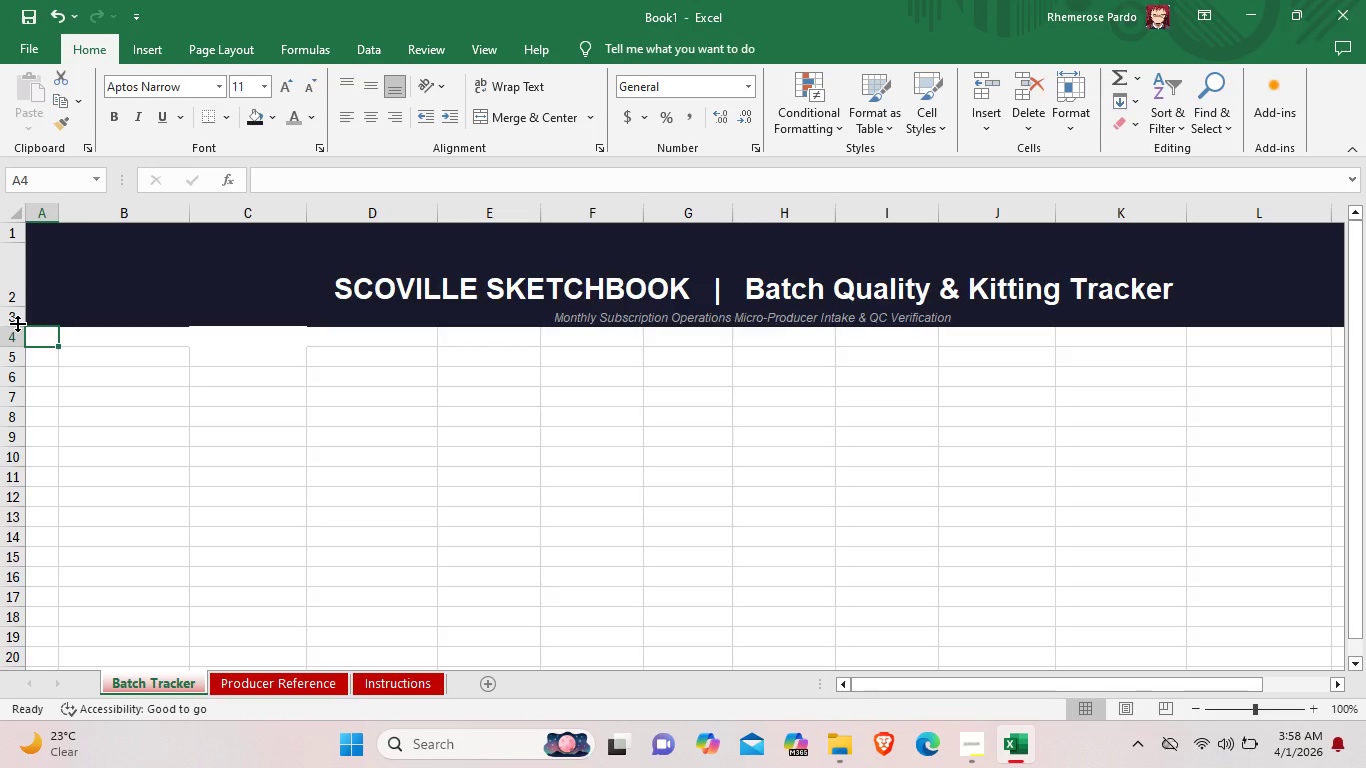 
left_click_drag(start_coordinate=[17, 323], to_coordinate=[17, 333])
 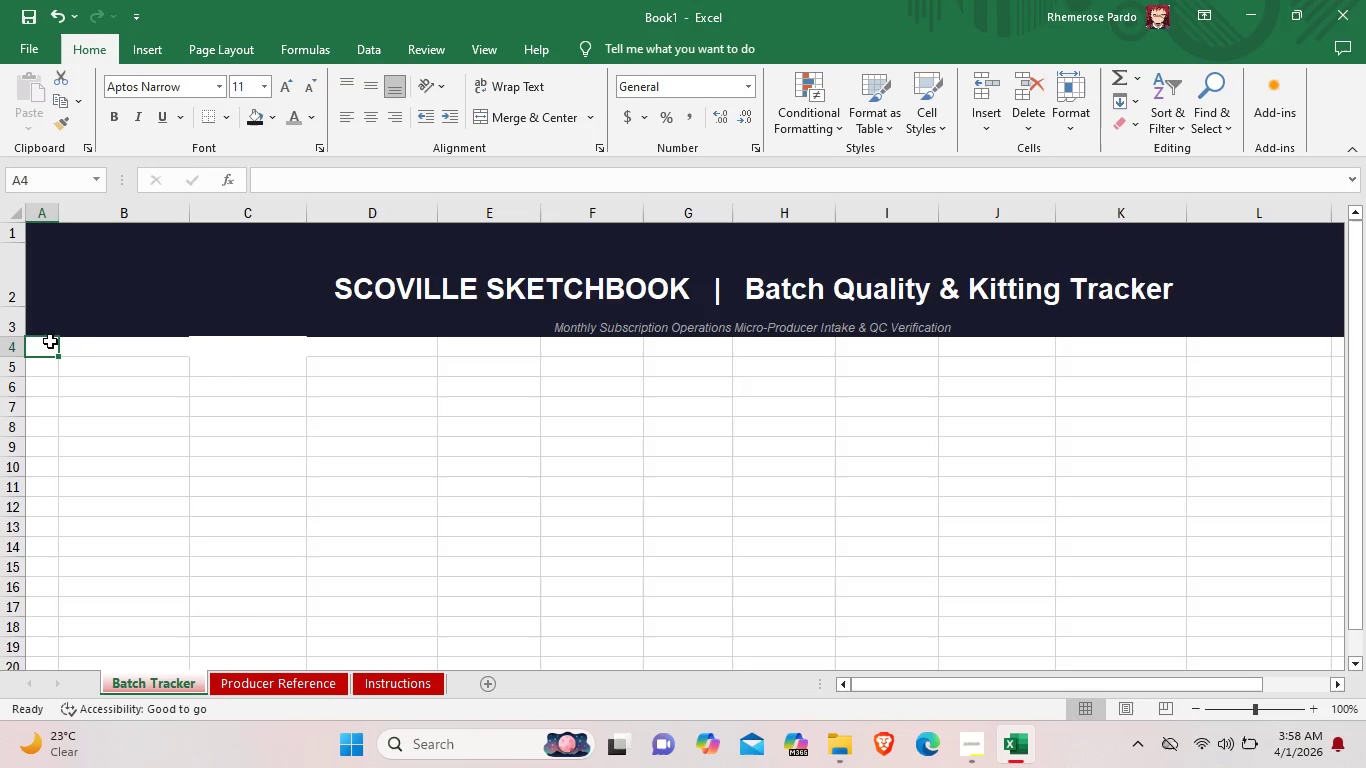 
left_click([94, 346])
 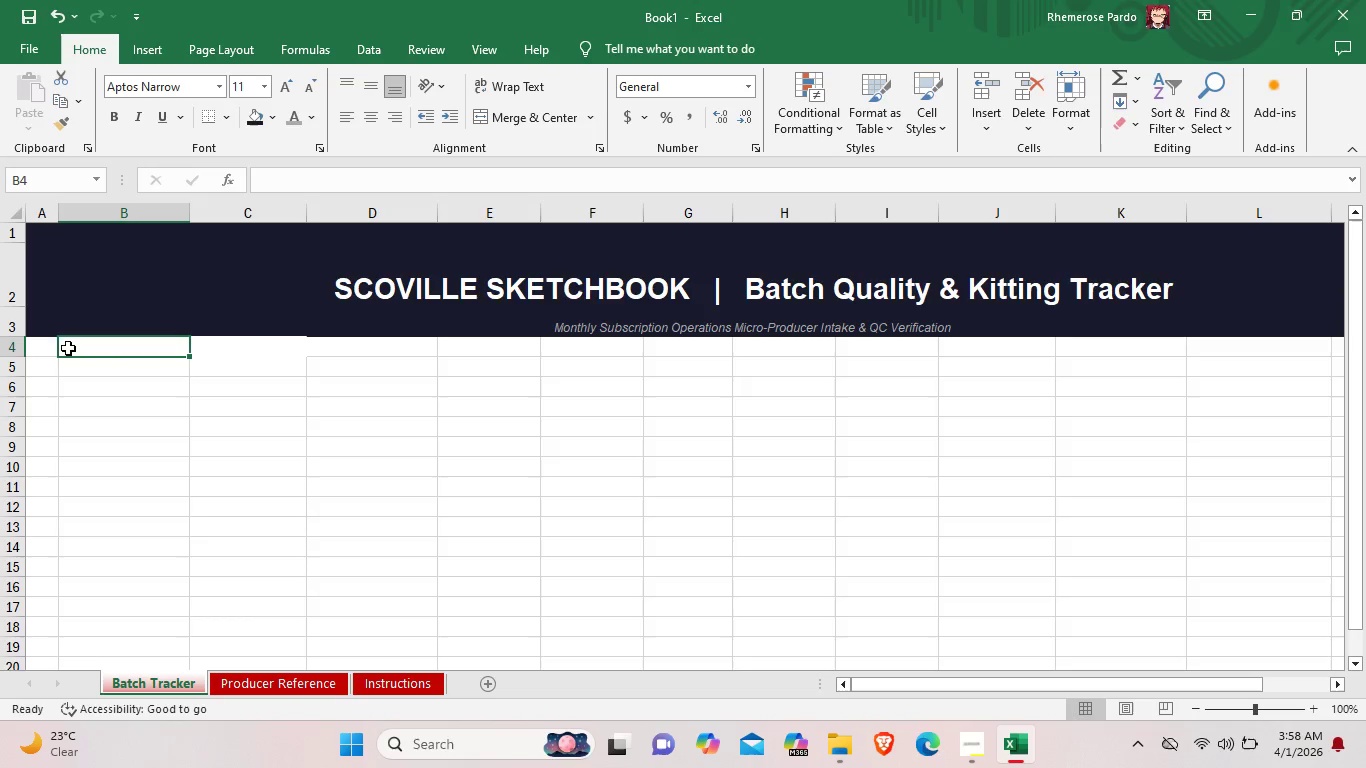 
double_click([68, 348])
 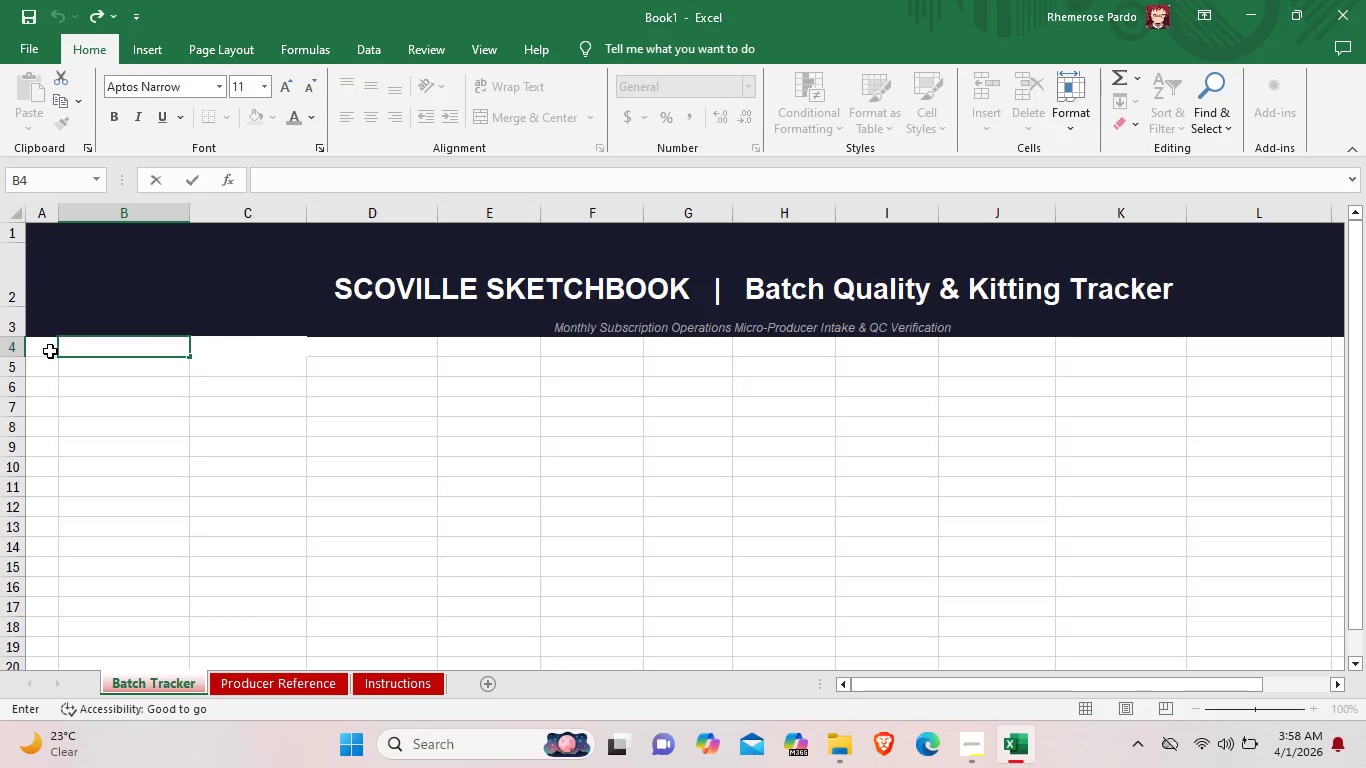 
left_click([50, 351])
 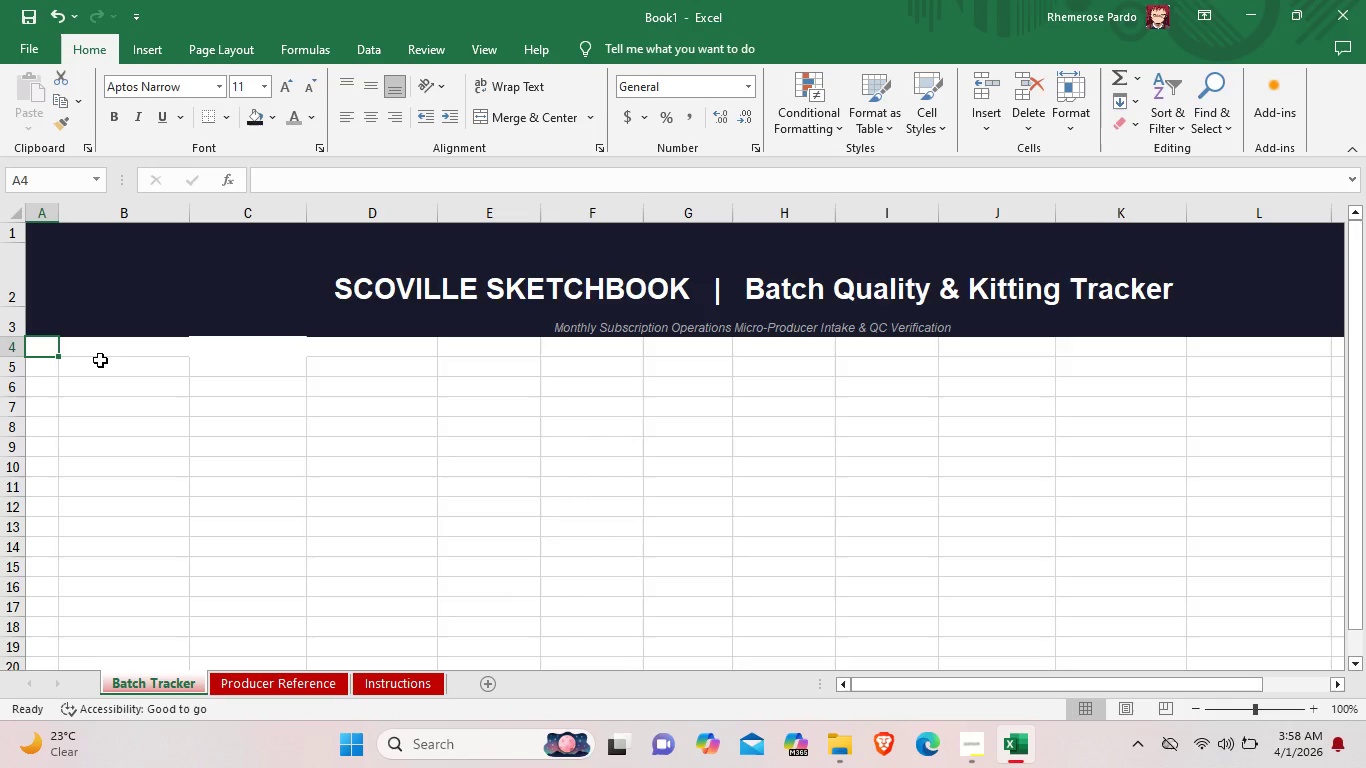 
wait(7.58)
 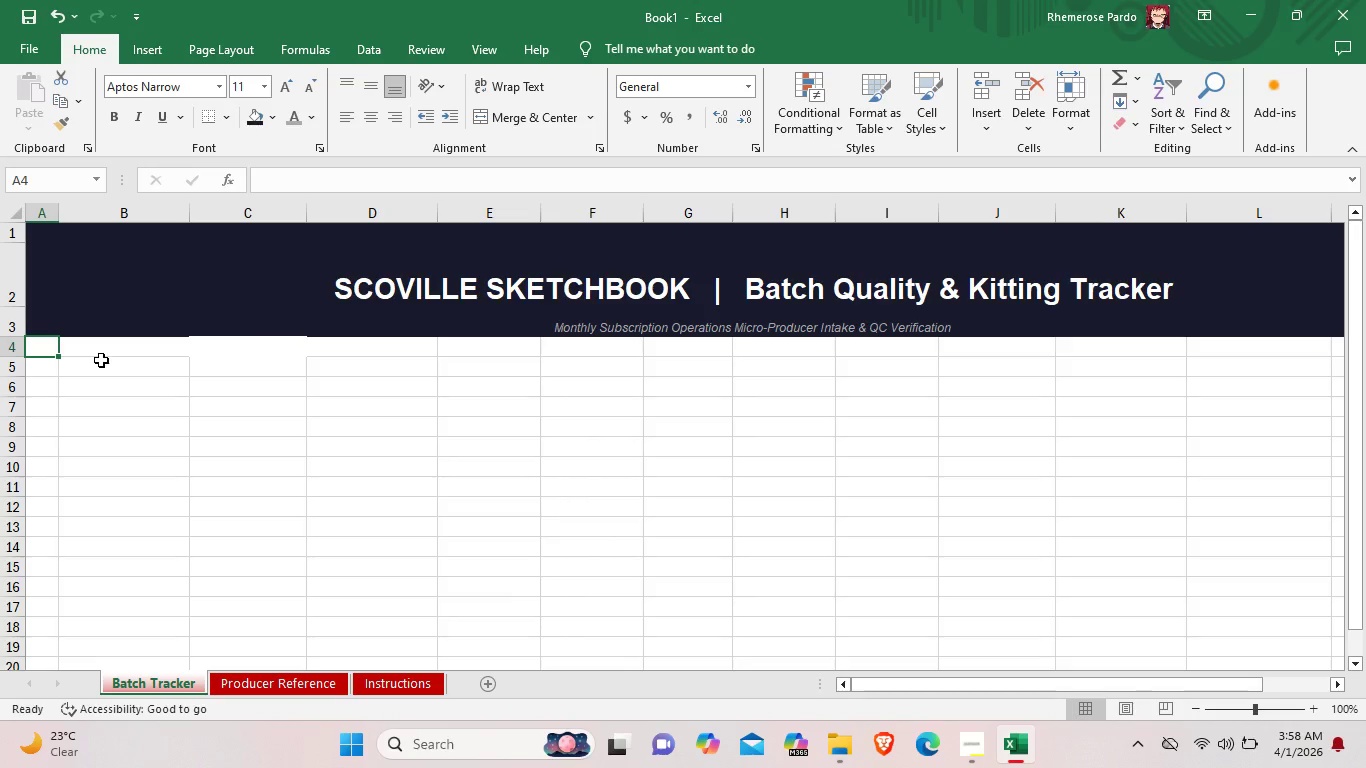 
left_click([33, 372])
 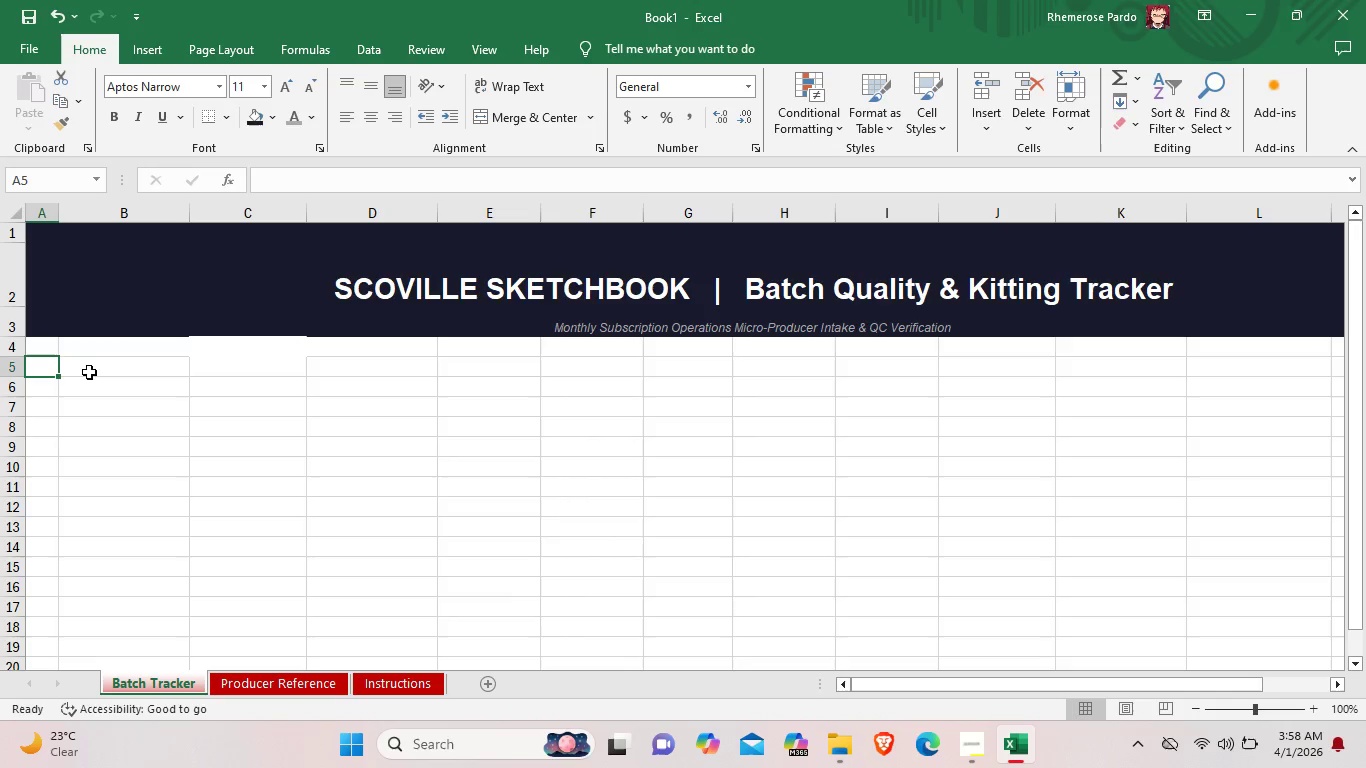 
left_click([73, 373])
 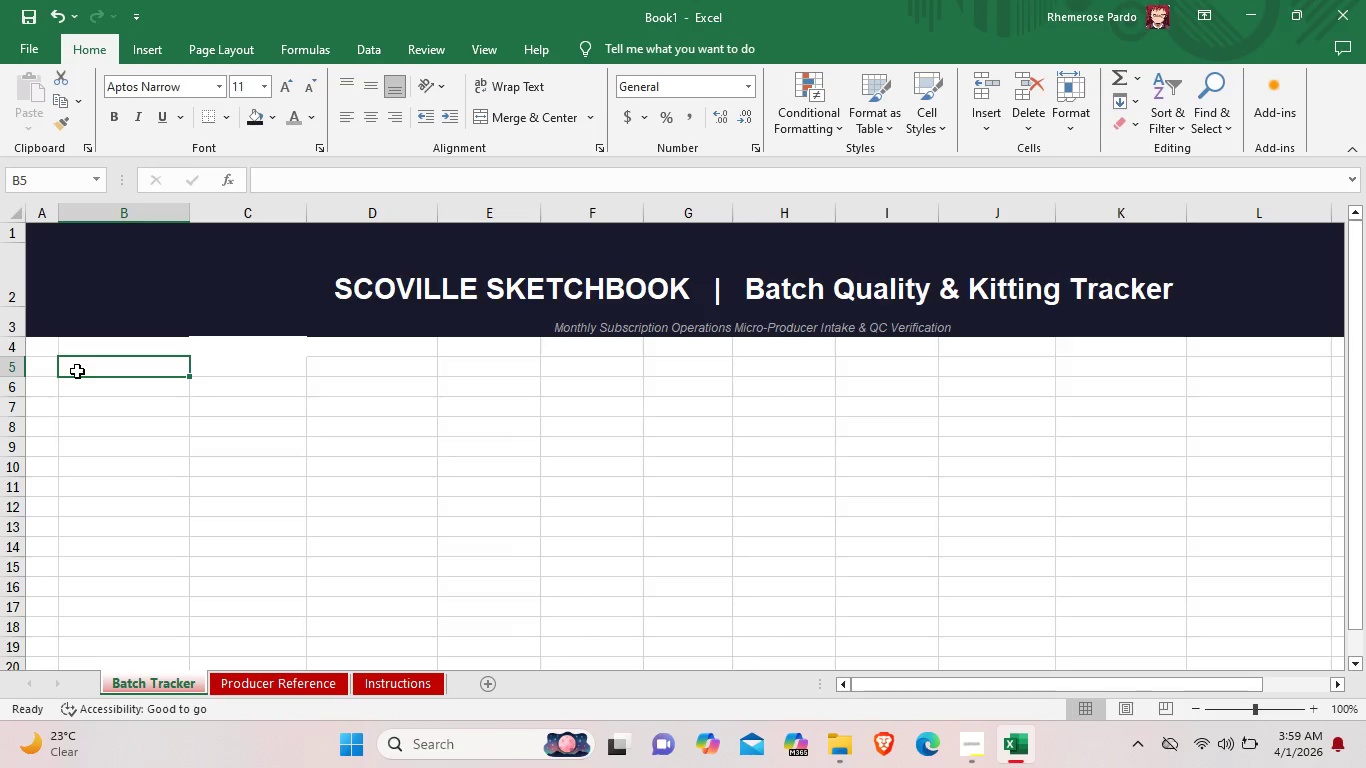 
wait(7.09)
 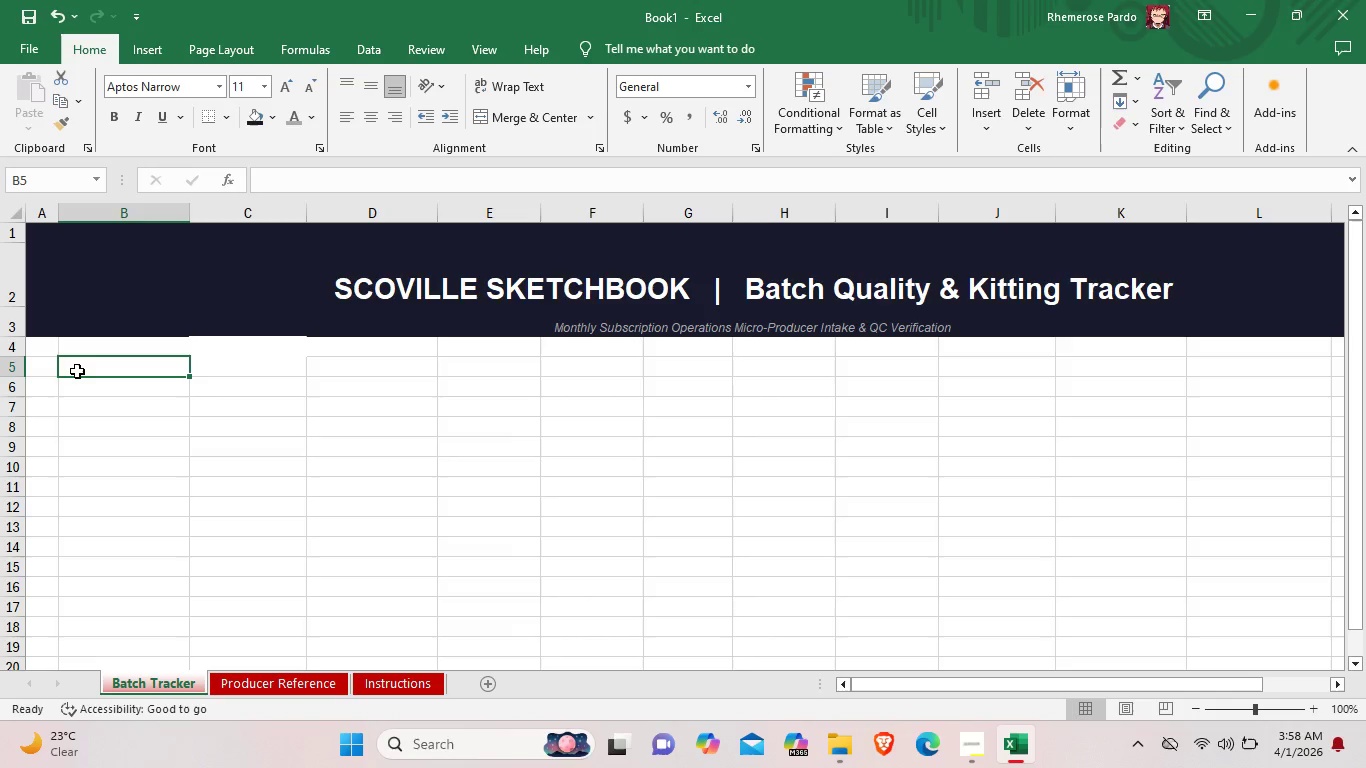 
left_click_drag(start_coordinate=[77, 371], to_coordinate=[391, 371])
 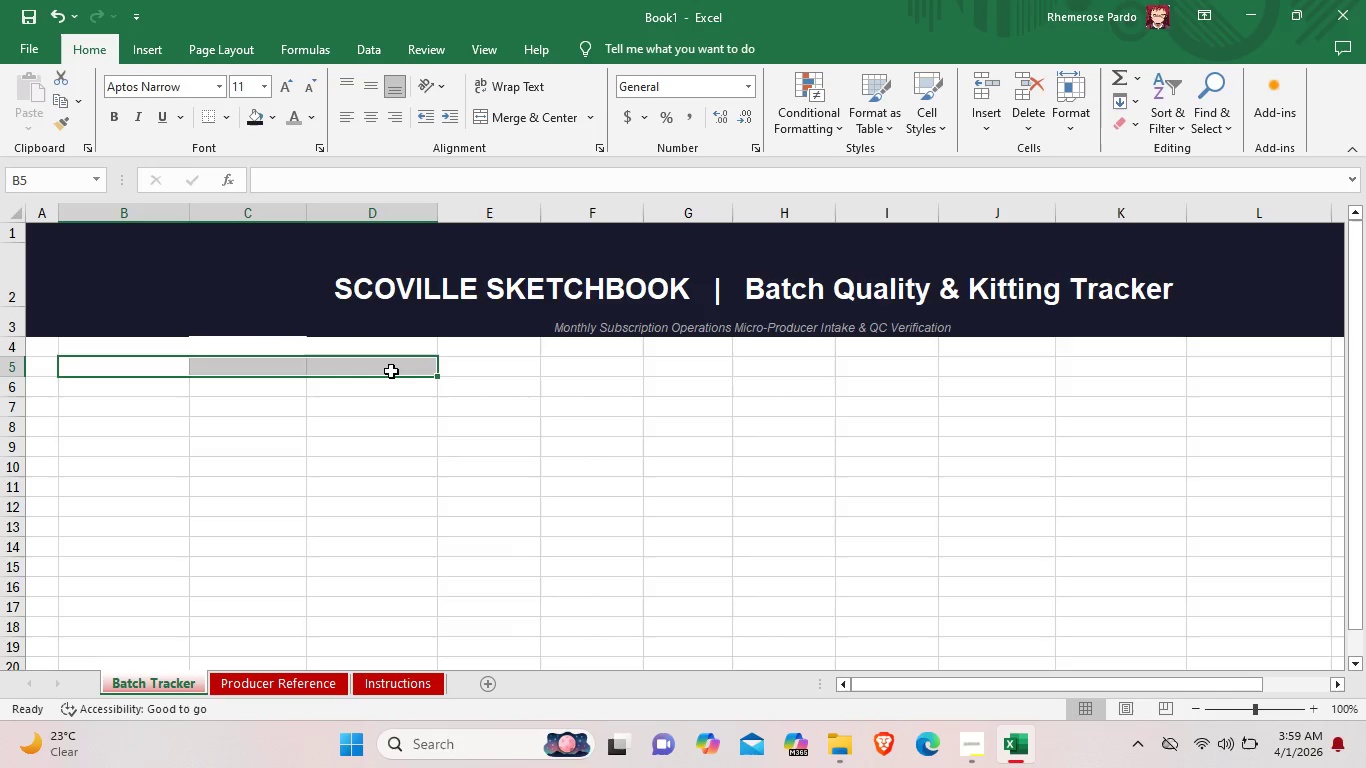 
right_click([391, 371])
 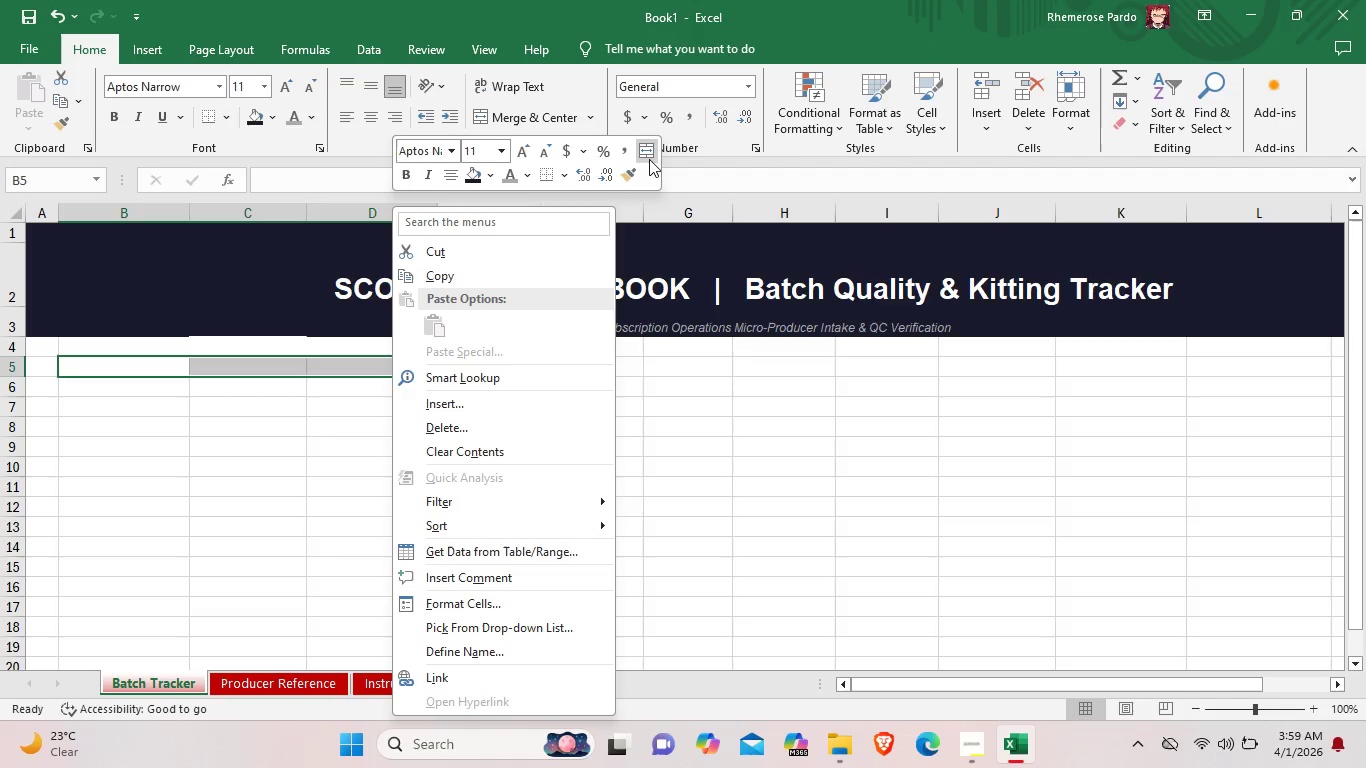 
left_click([652, 153])
 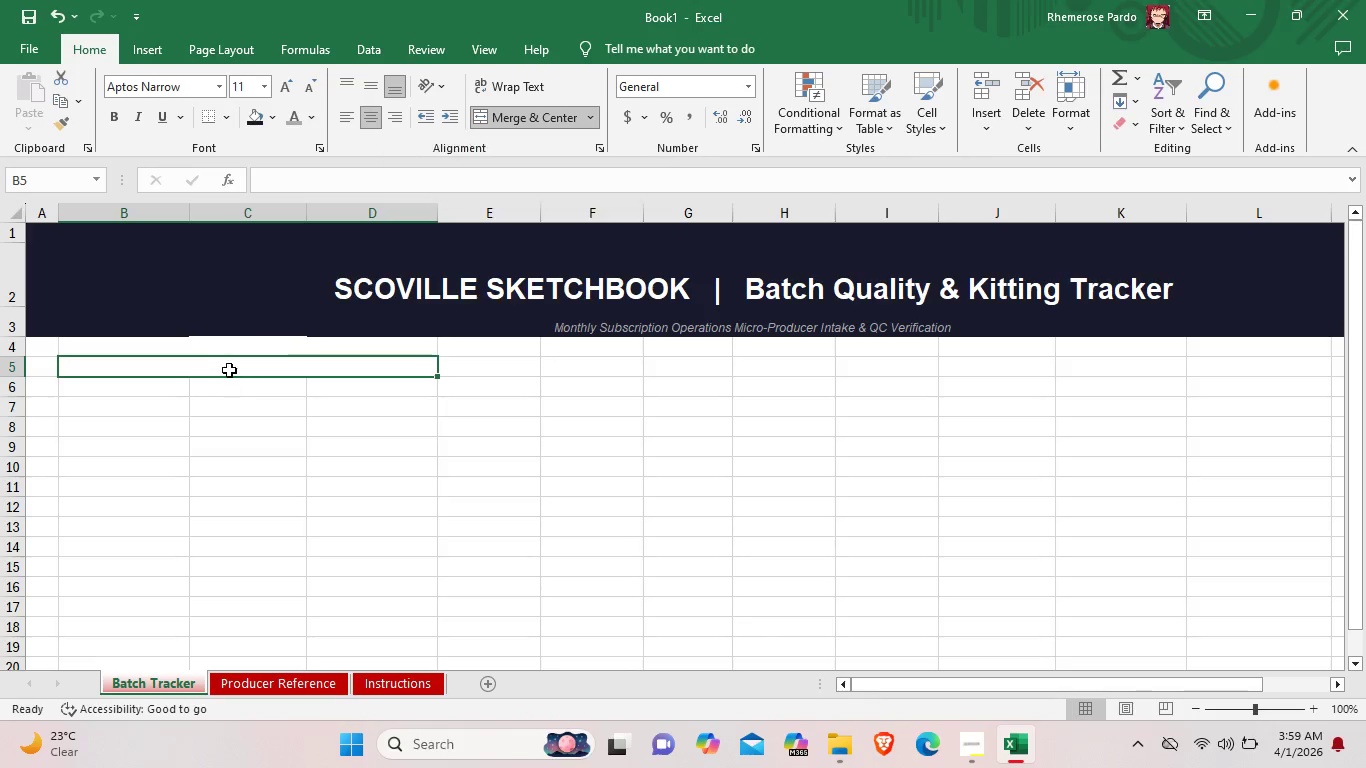 
double_click([229, 370])
 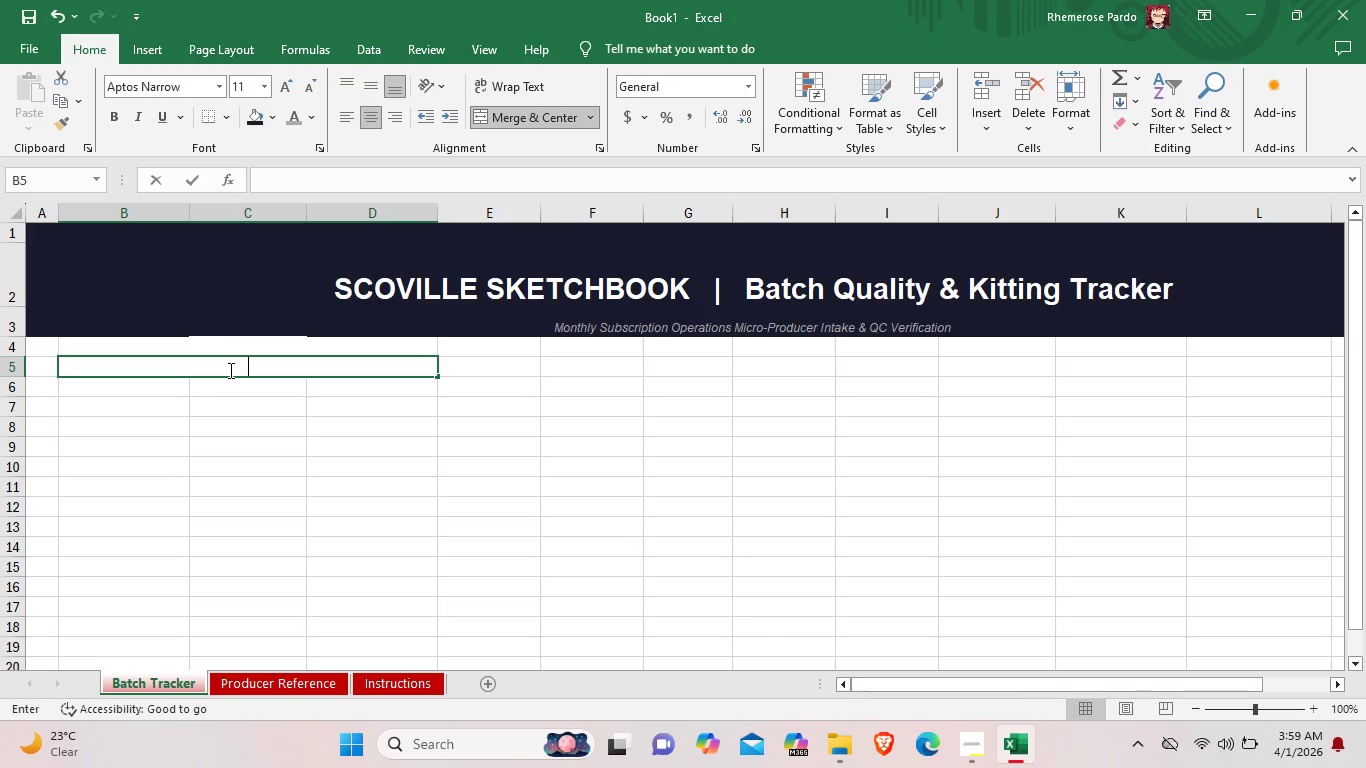 
type(500)
 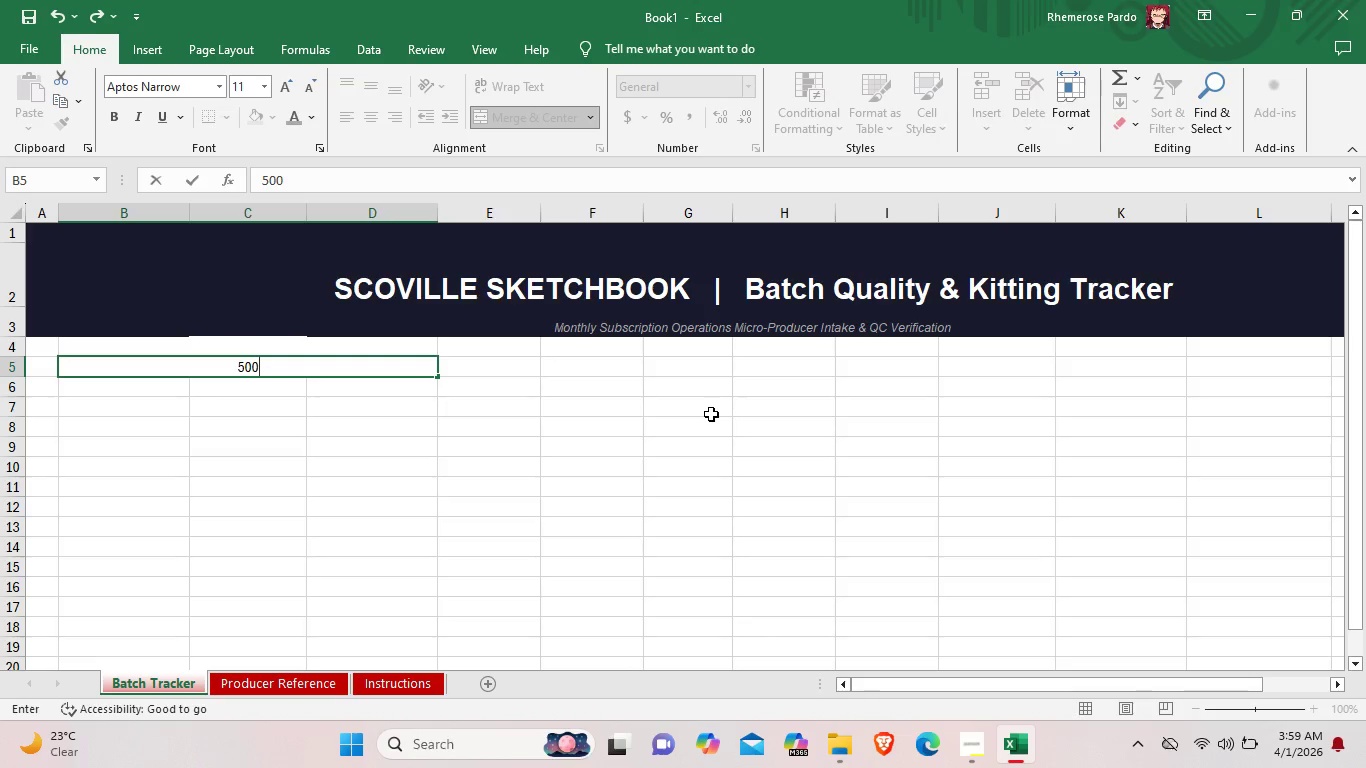 
wait(7.42)
 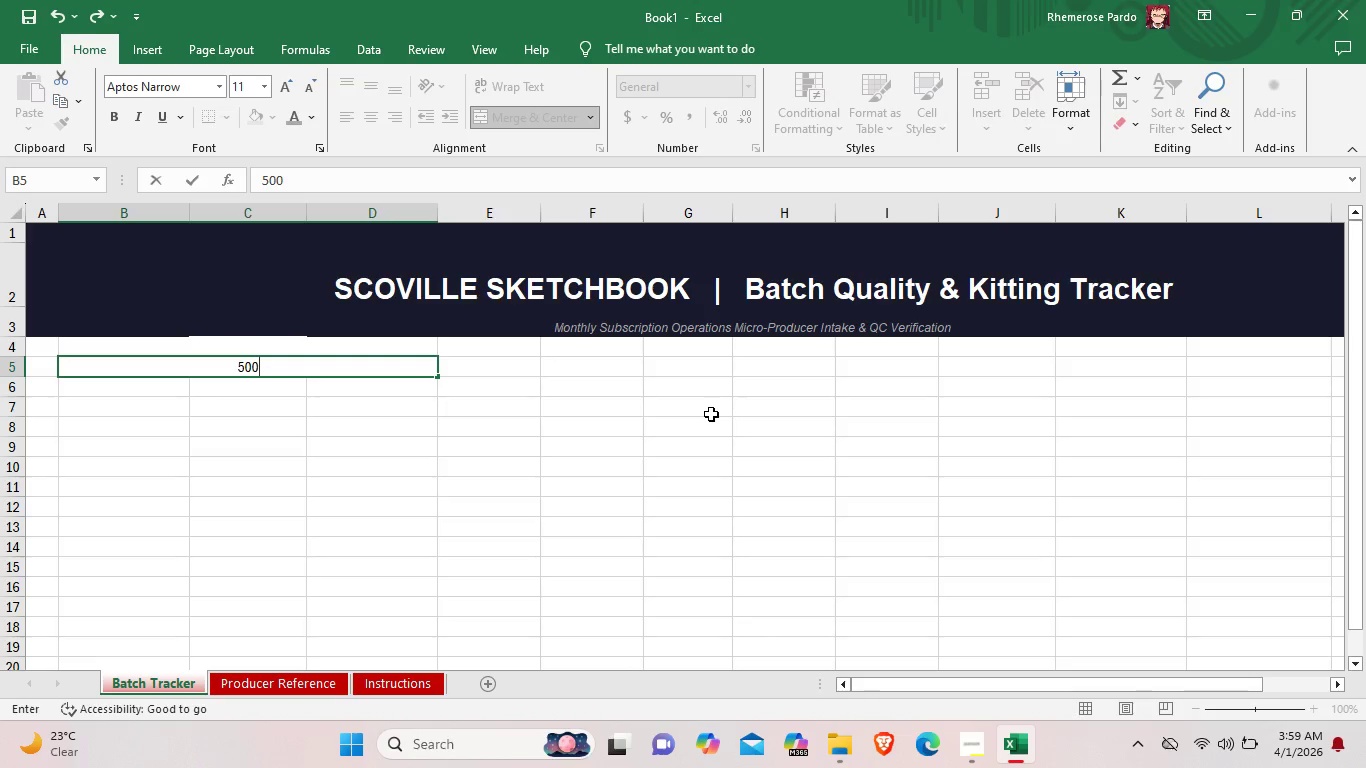 
left_click([345, 374])
 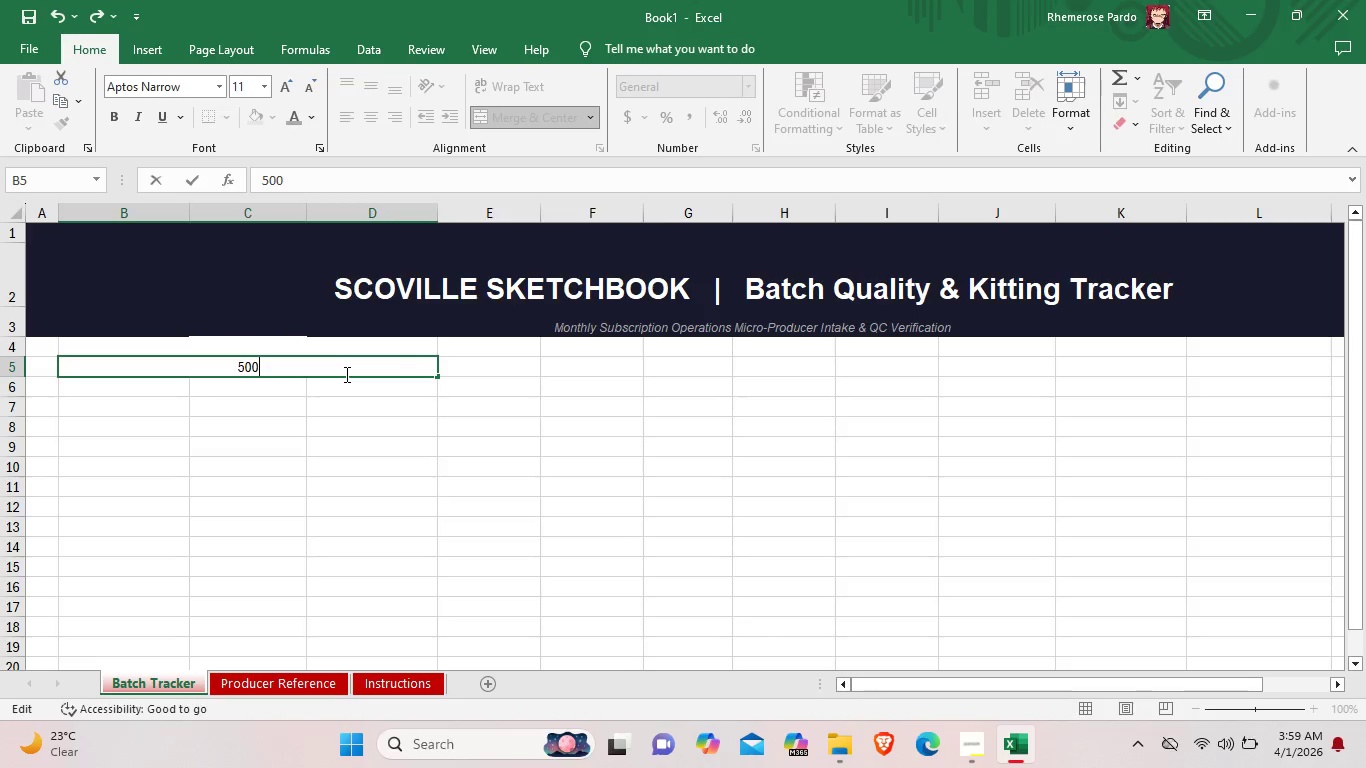 
key(Backspace)
 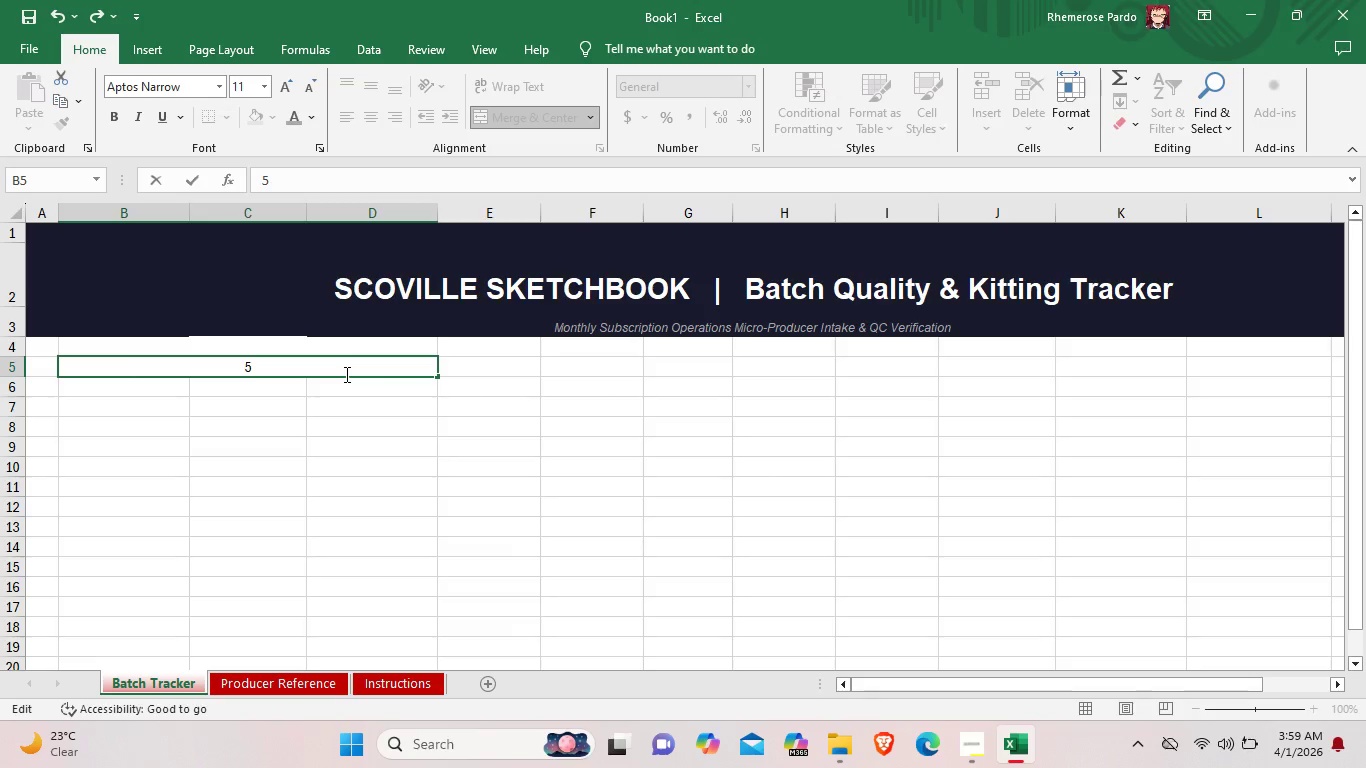 
key(Backspace)
 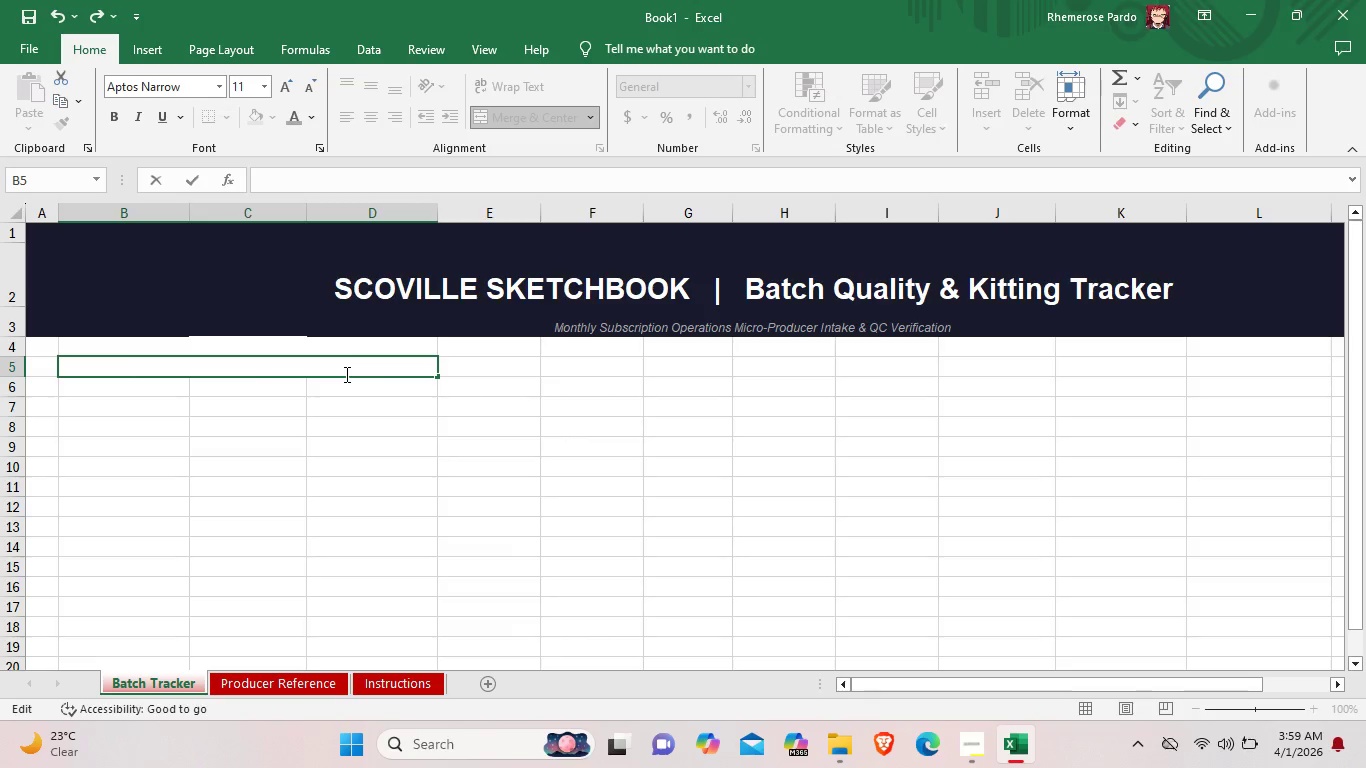 
key(Backspace)
 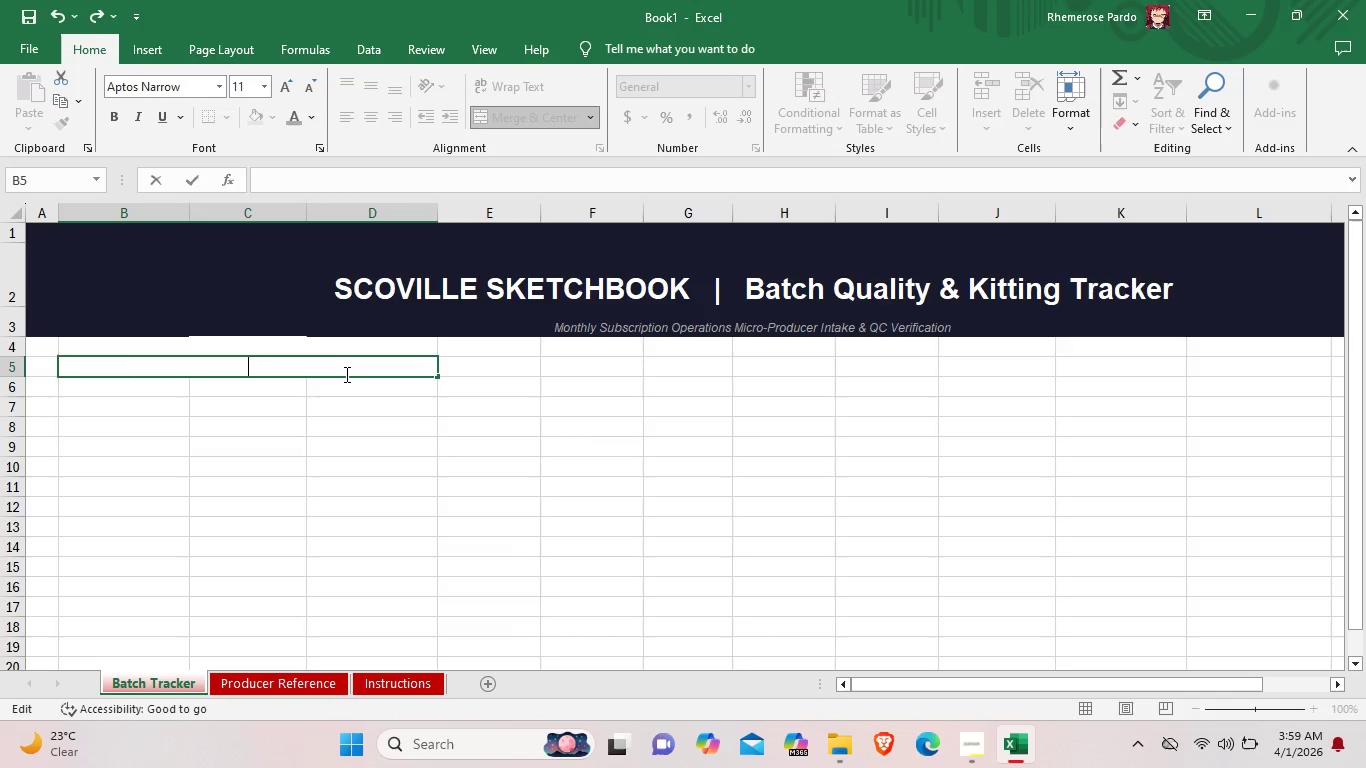 
type(SUBSRI)
 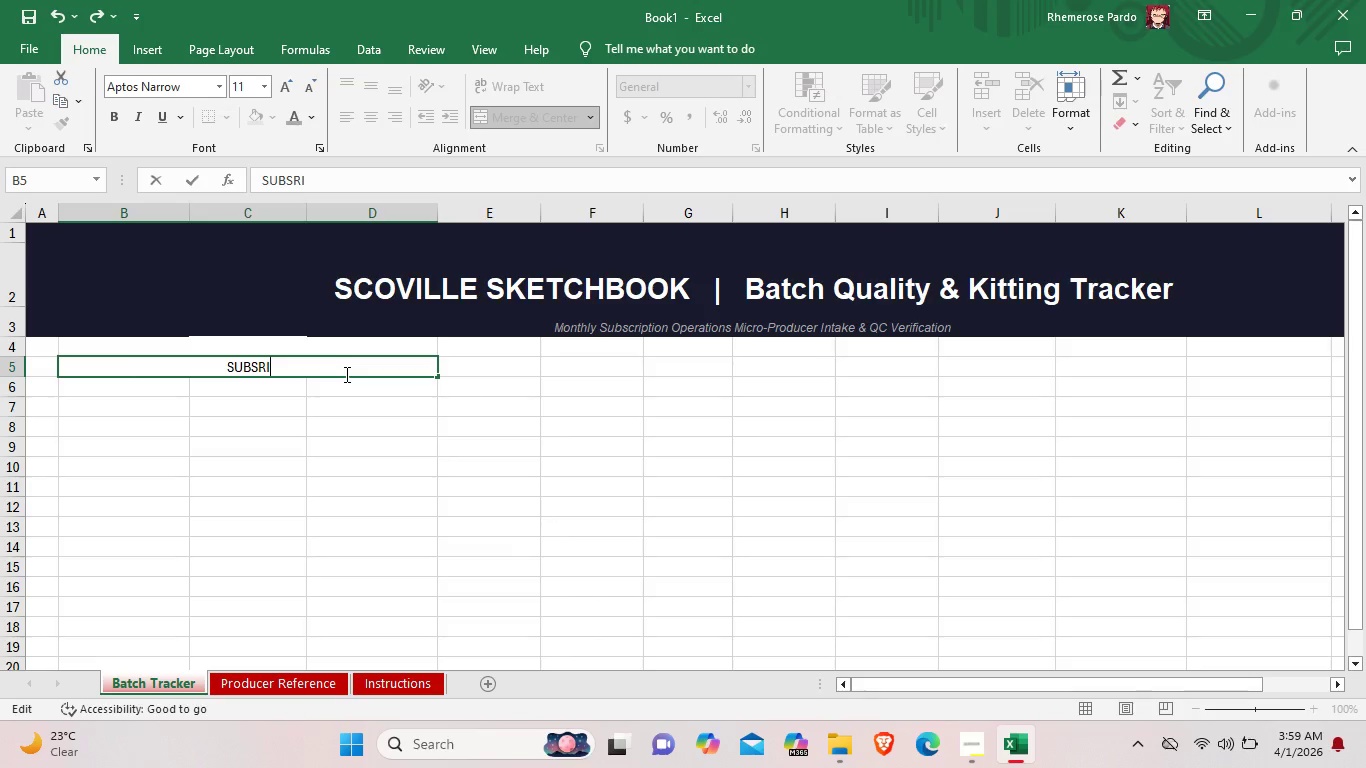 
key(Backspace)
key(Backspace)
type(CRIPTION)
 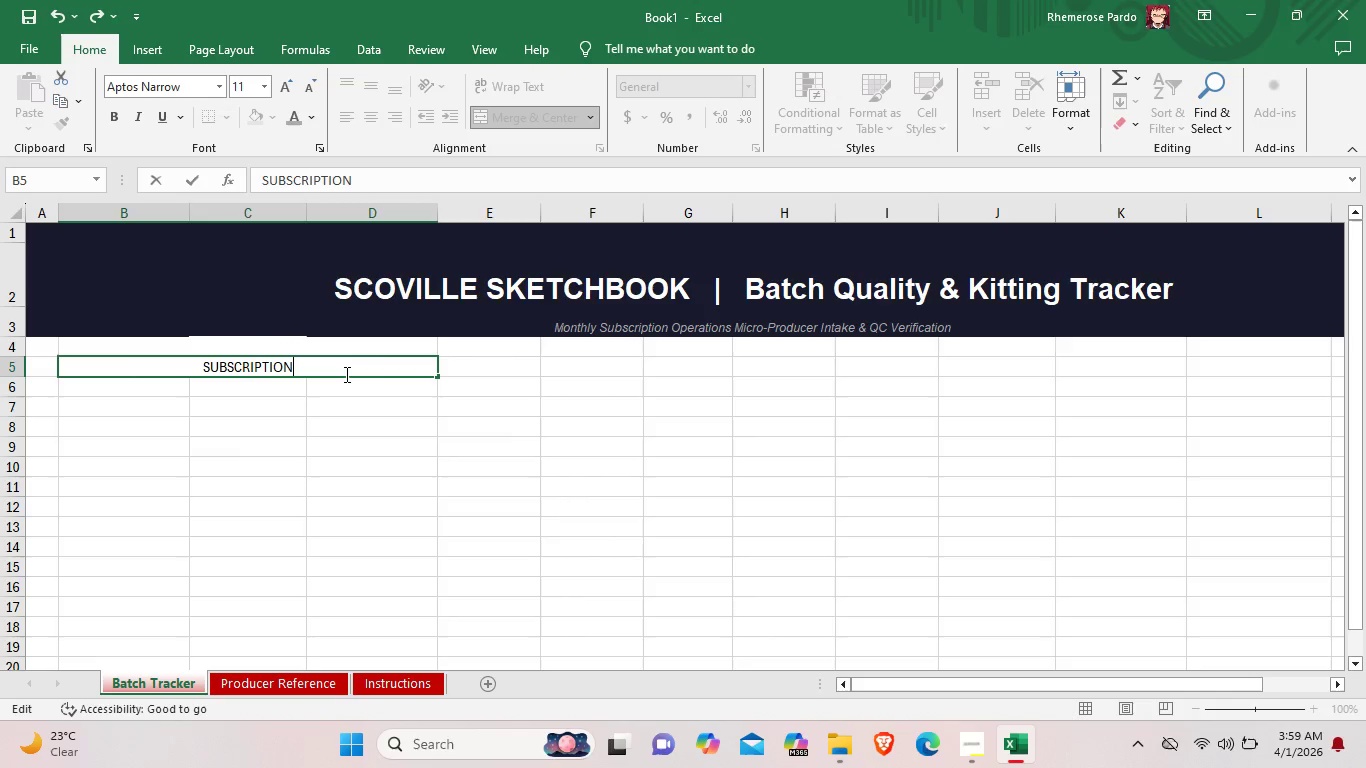 
type( GOAL)
 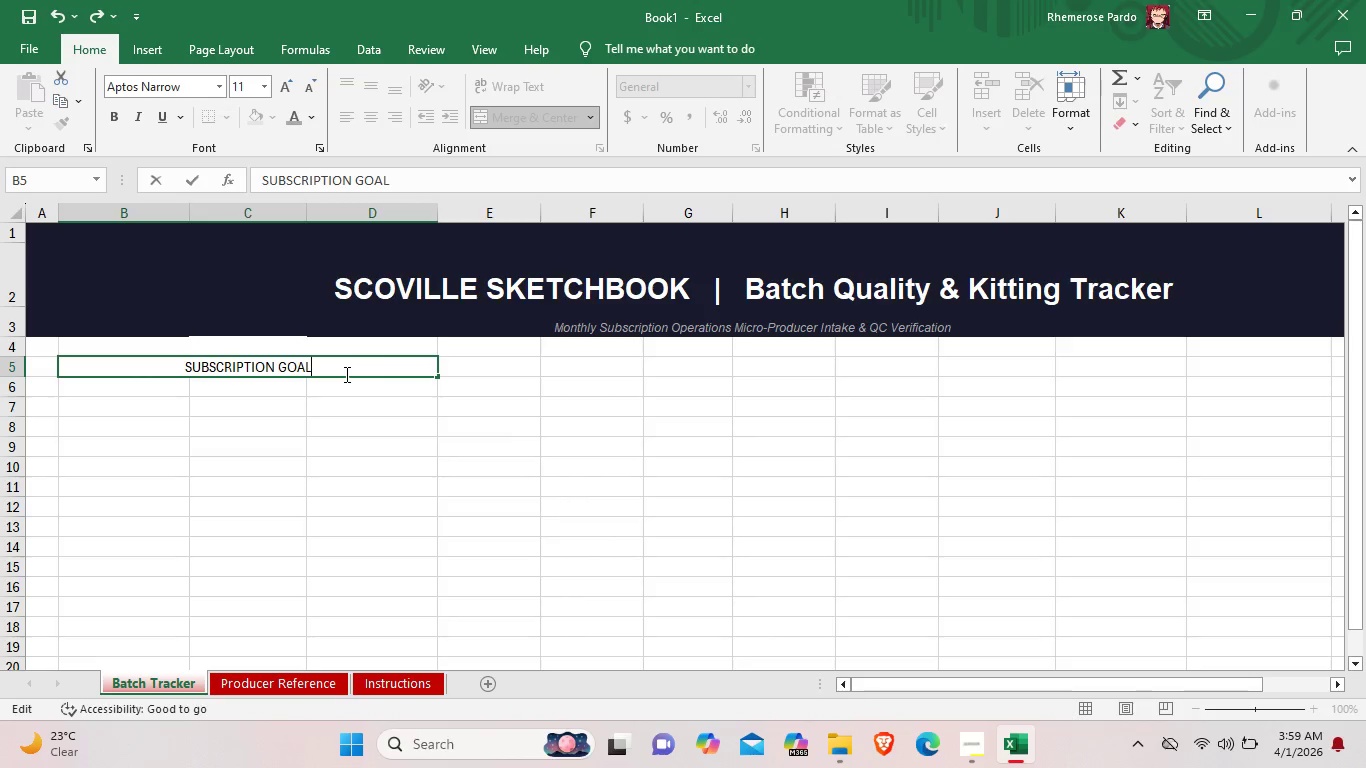 
wait(7.19)
 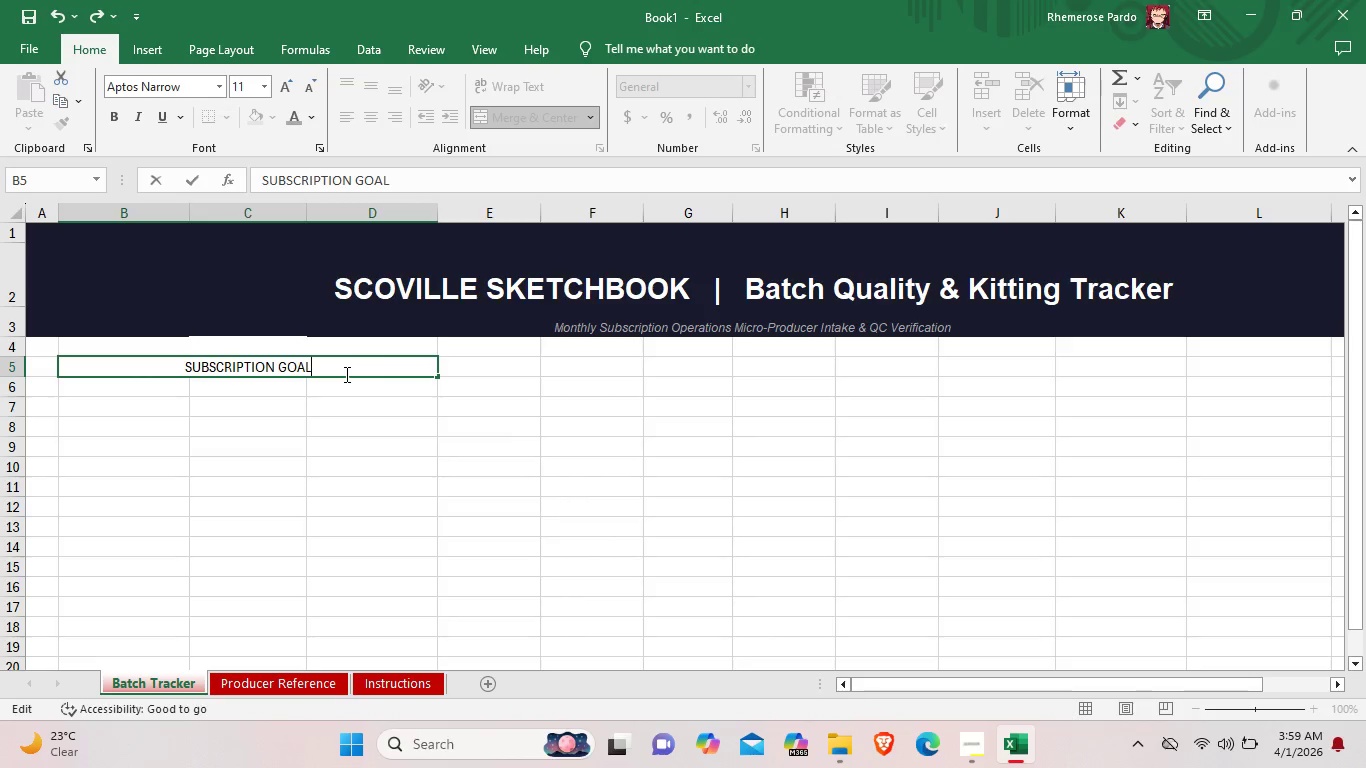 
left_click([473, 370])
 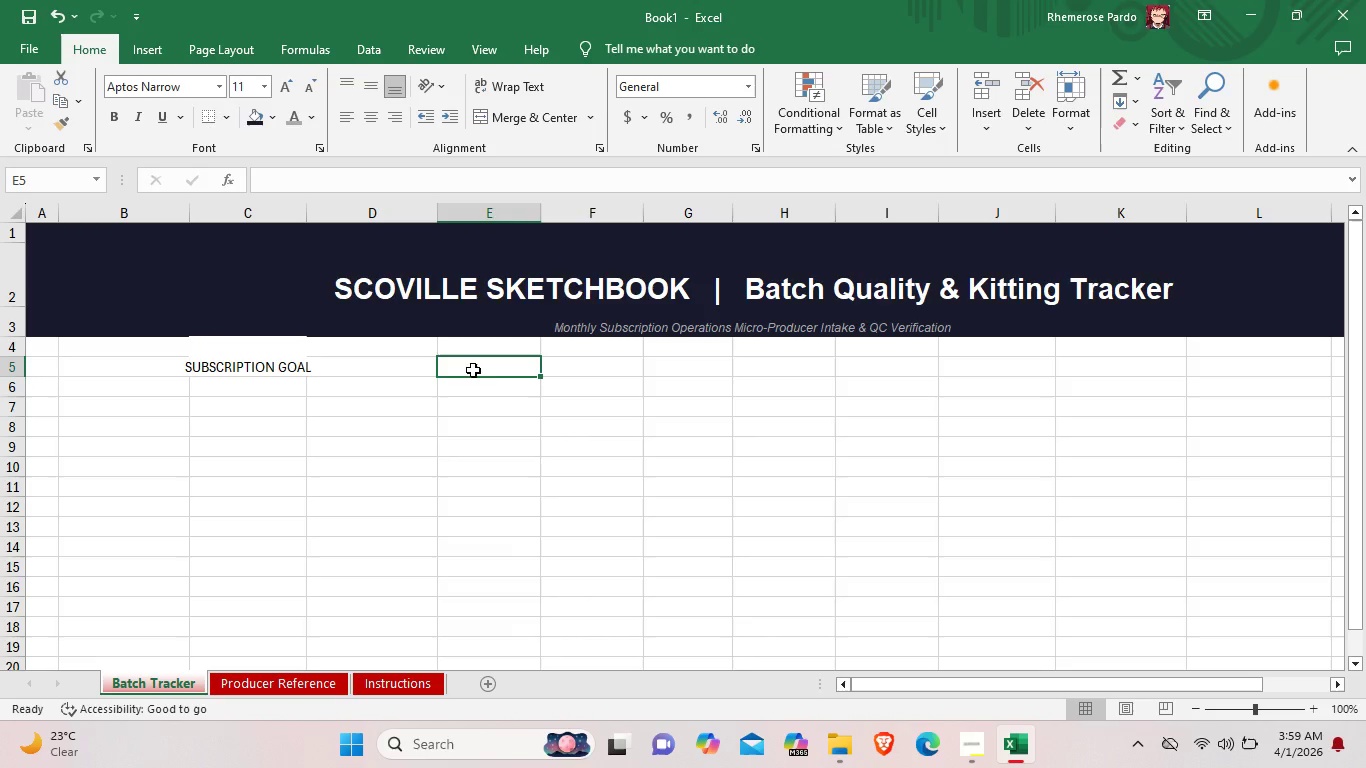 
double_click([297, 365])
 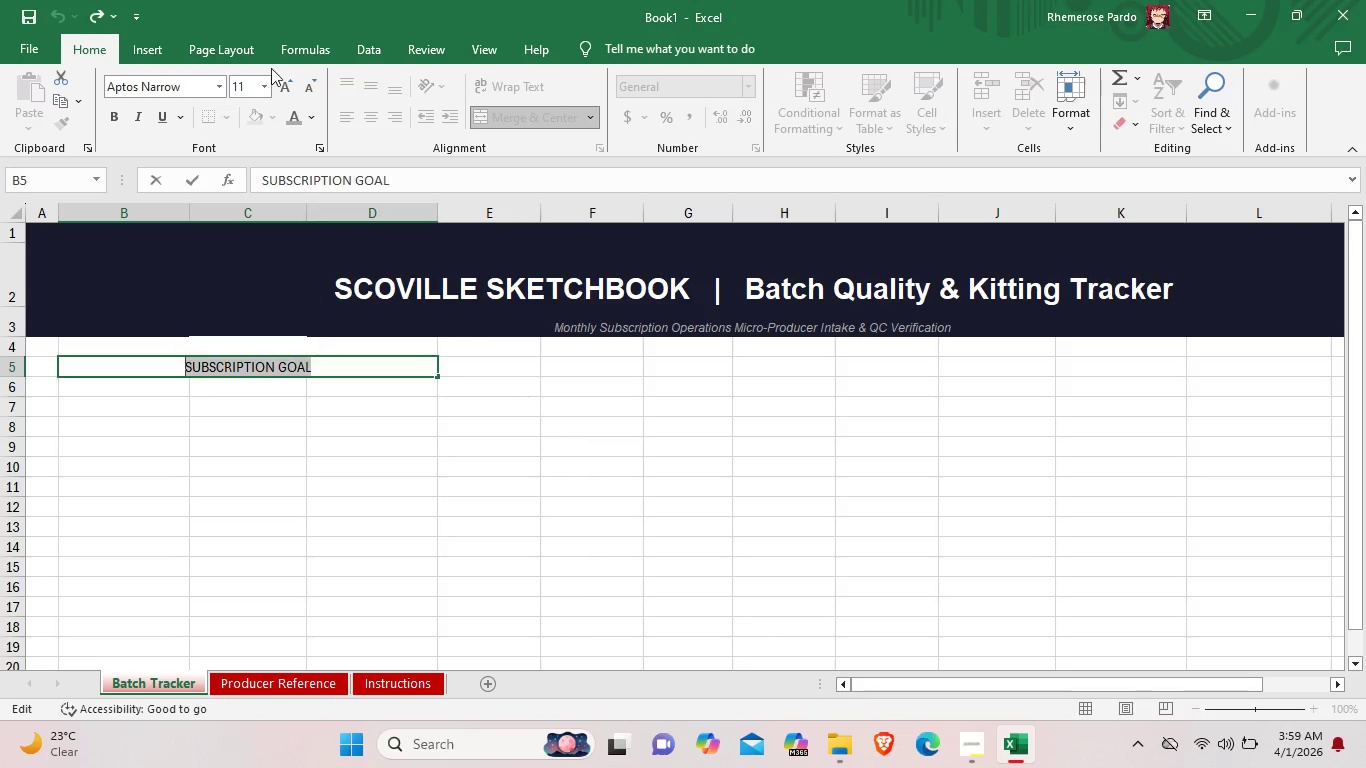 
left_click_drag(start_coordinate=[321, 365], to_coordinate=[183, 366])
 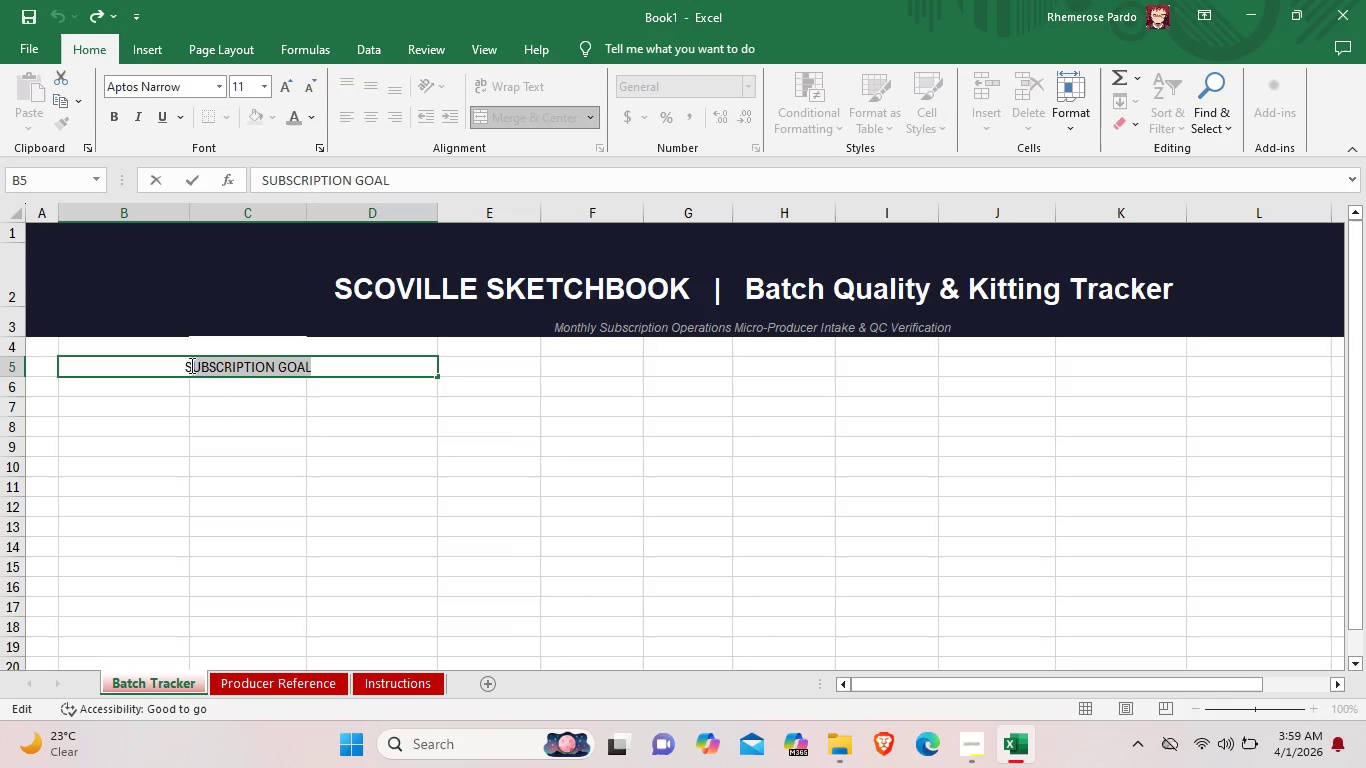 
left_click([260, 84])
 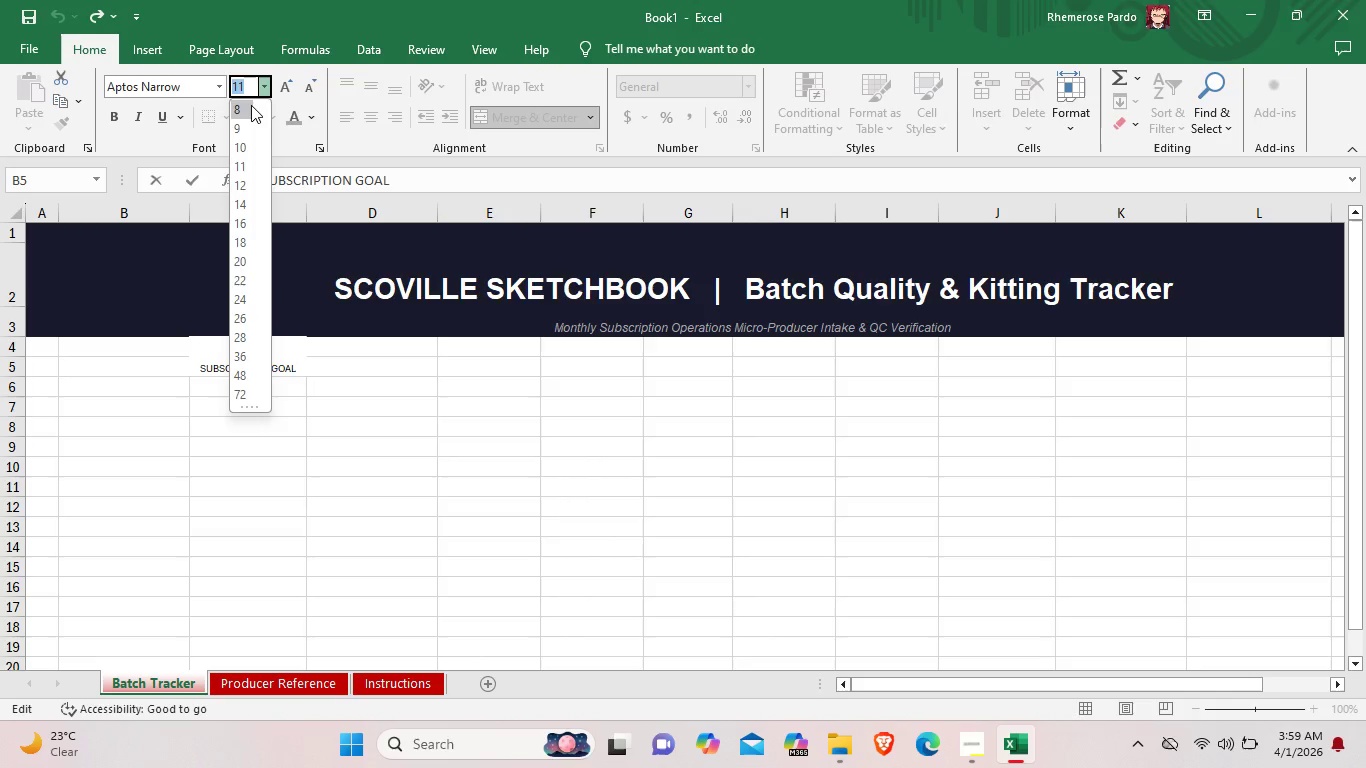 
wait(5.84)
 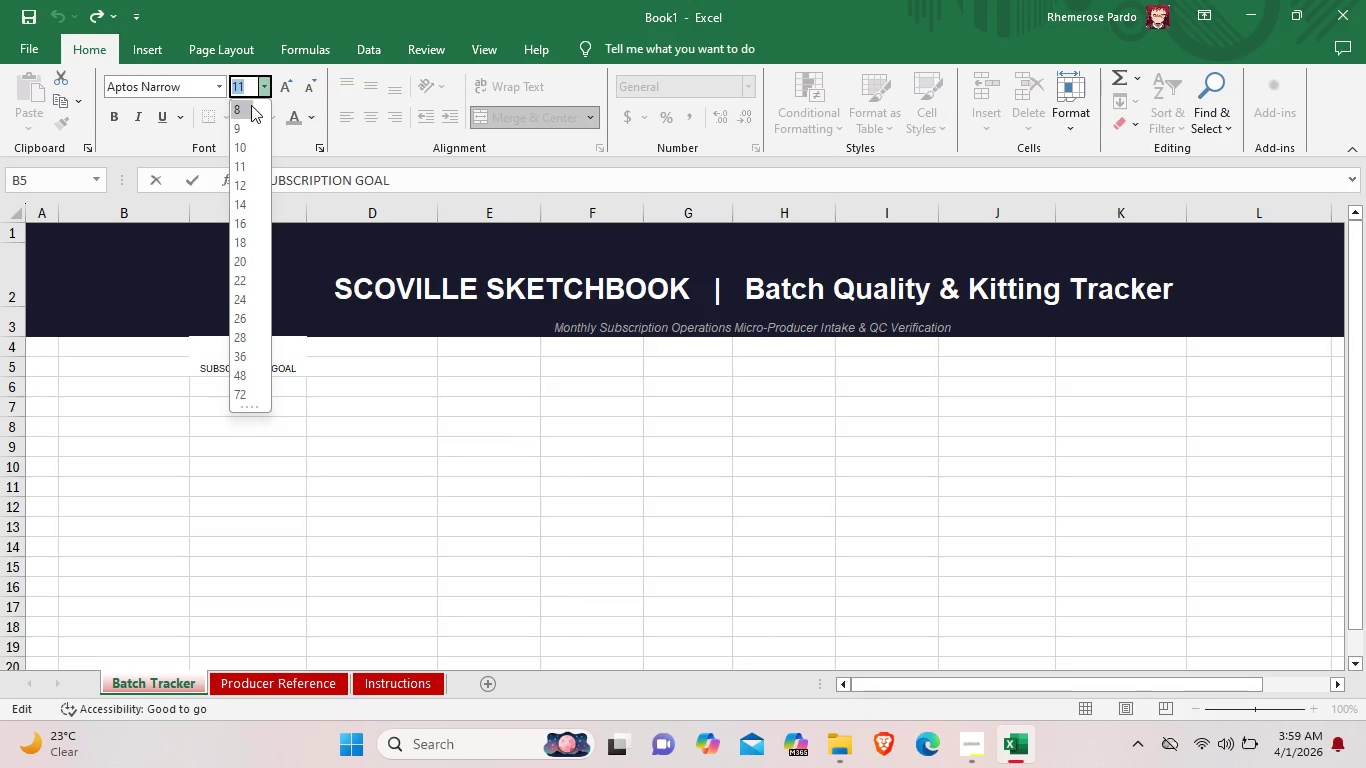 
left_click([251, 105])
 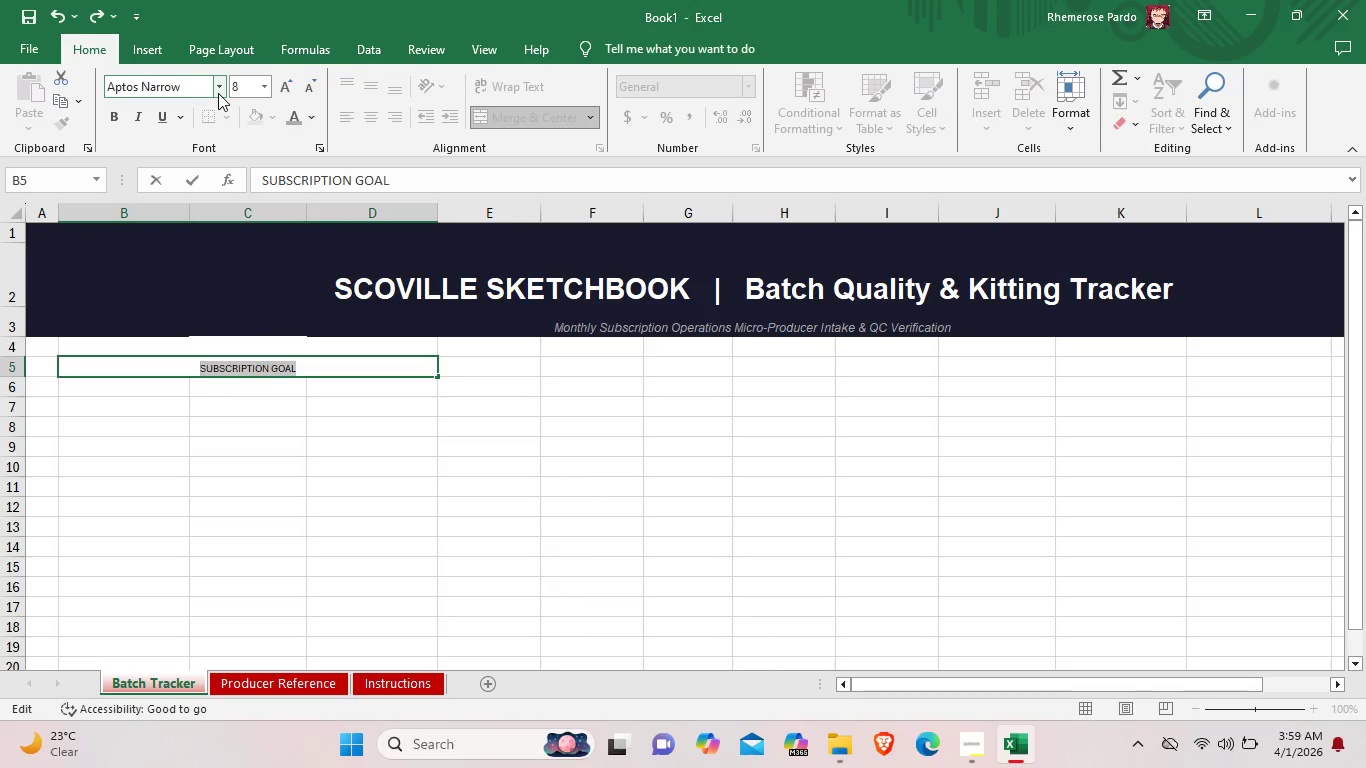 
left_click([218, 93])
 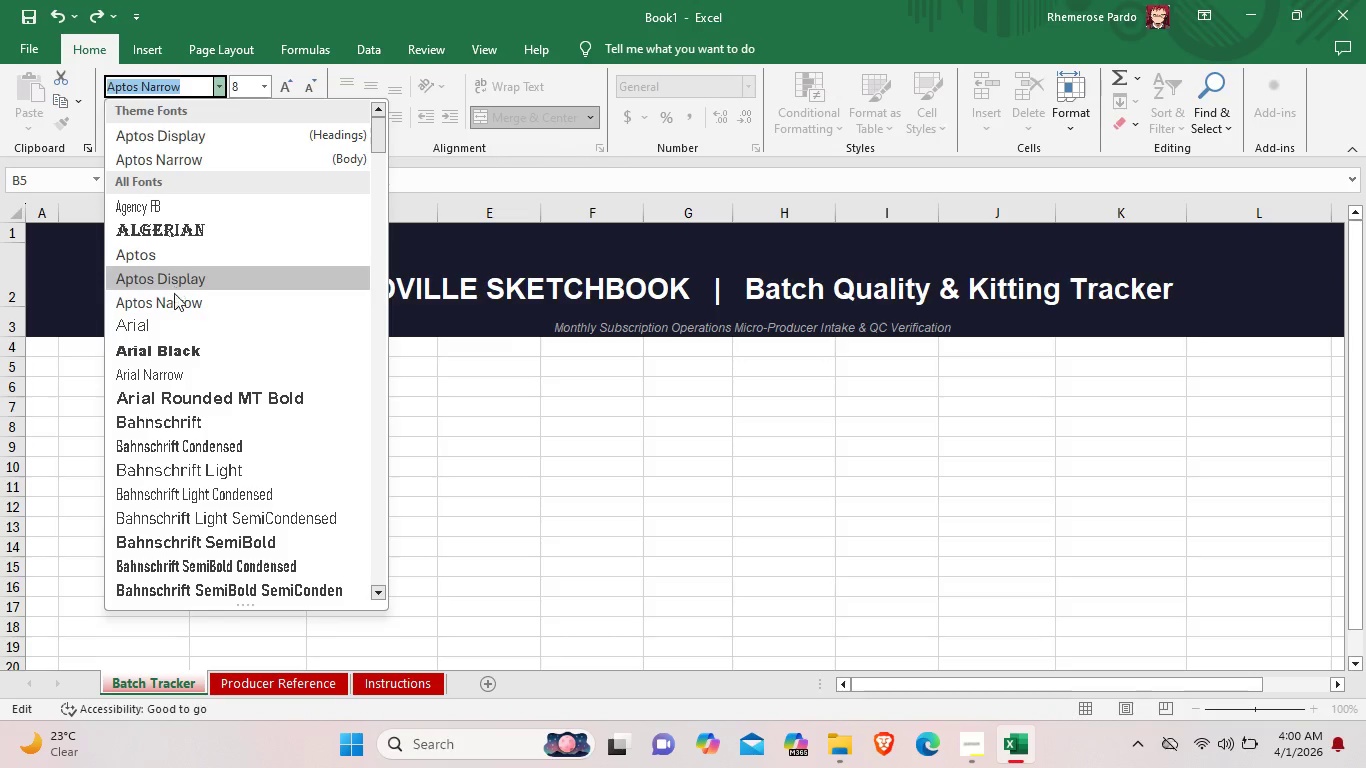 
left_click([177, 322])
 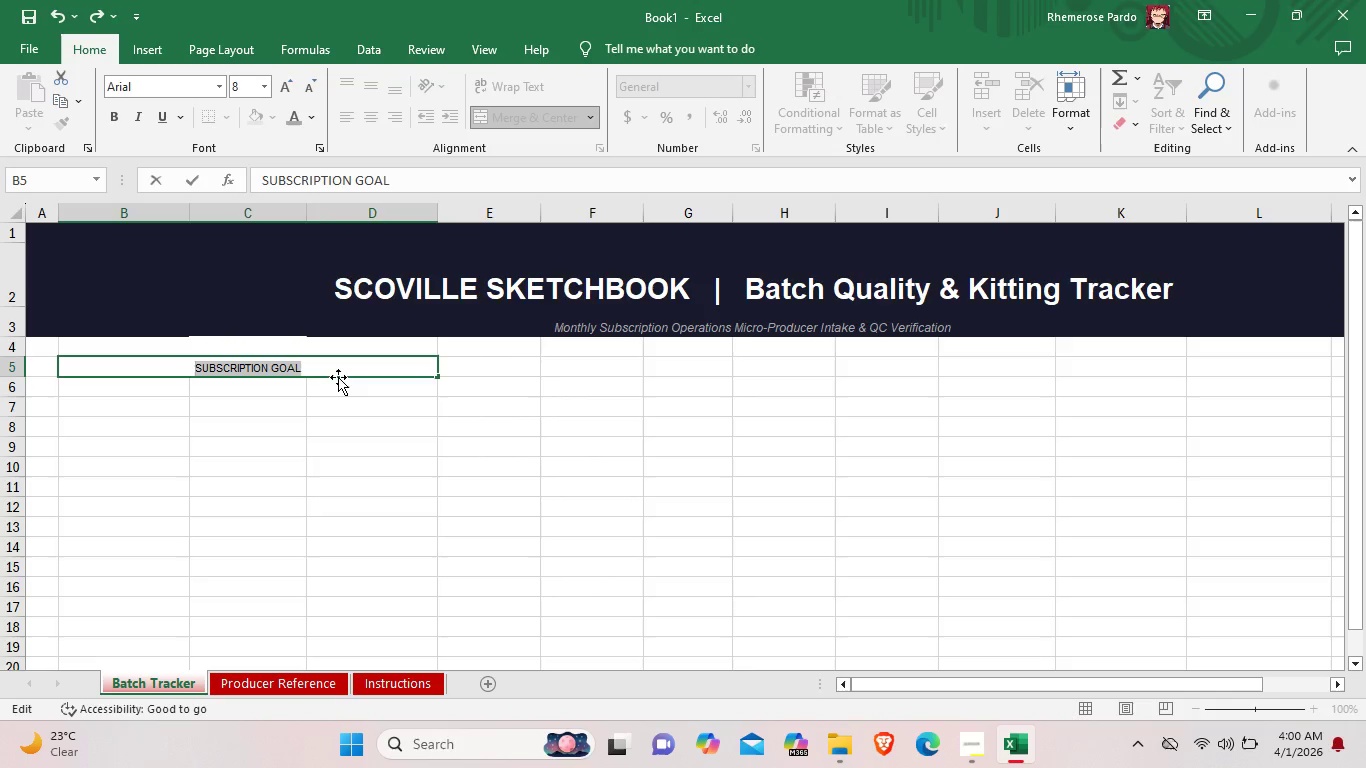 
left_click([344, 371])
 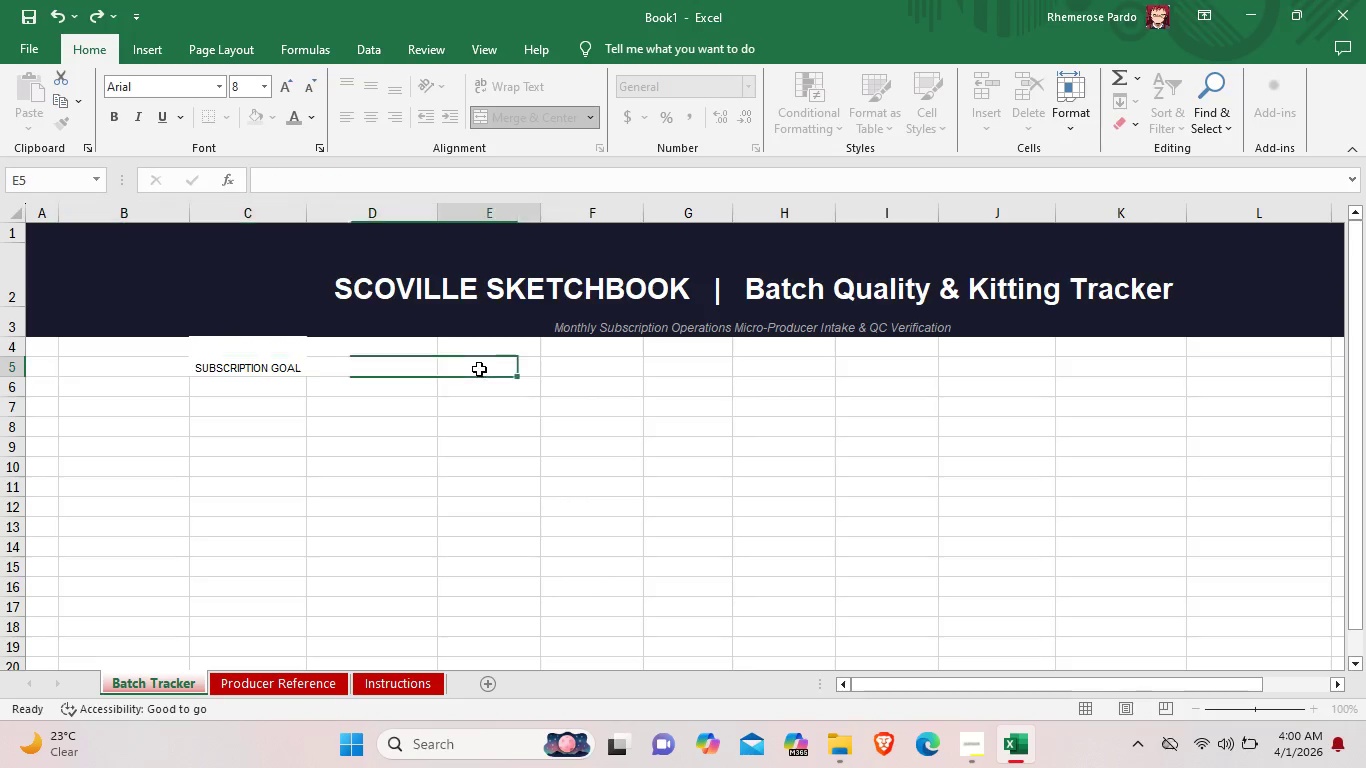 
double_click([479, 369])
 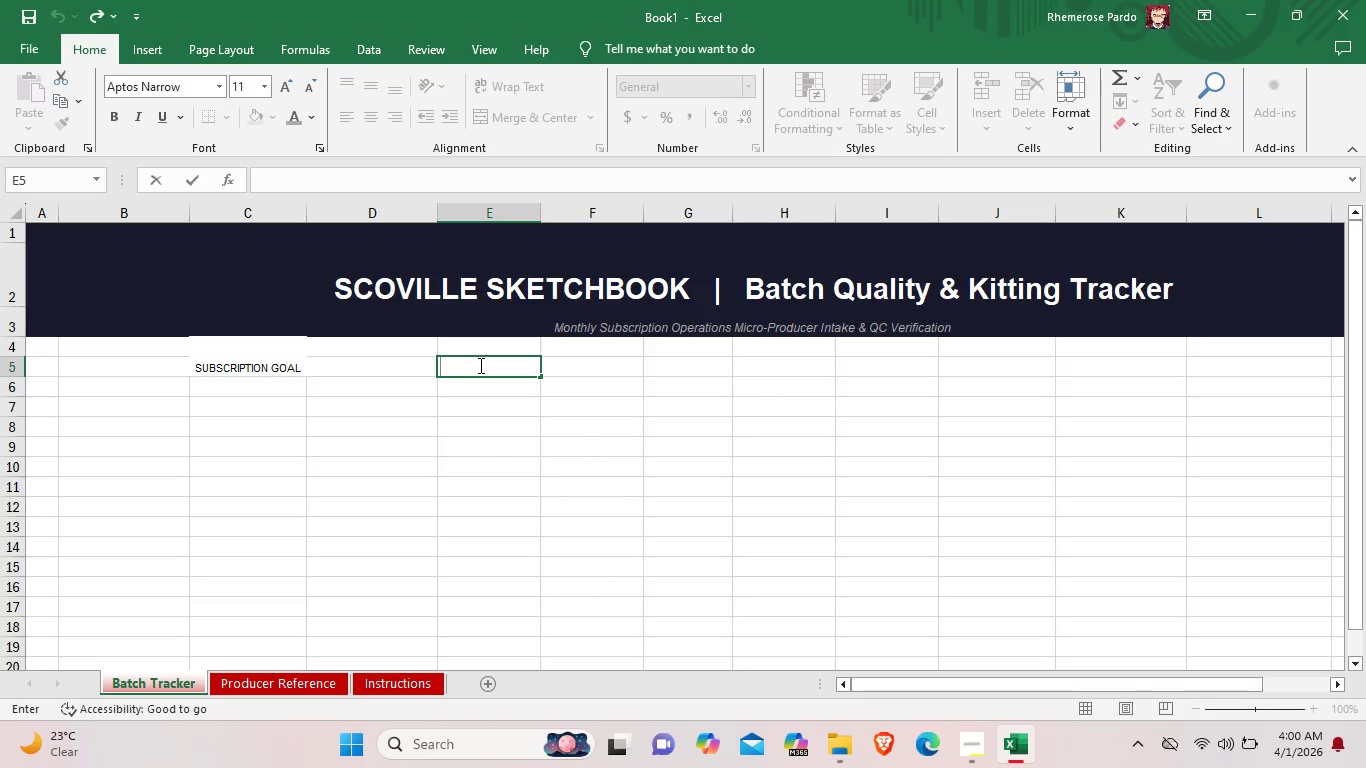 
wait(7.17)
 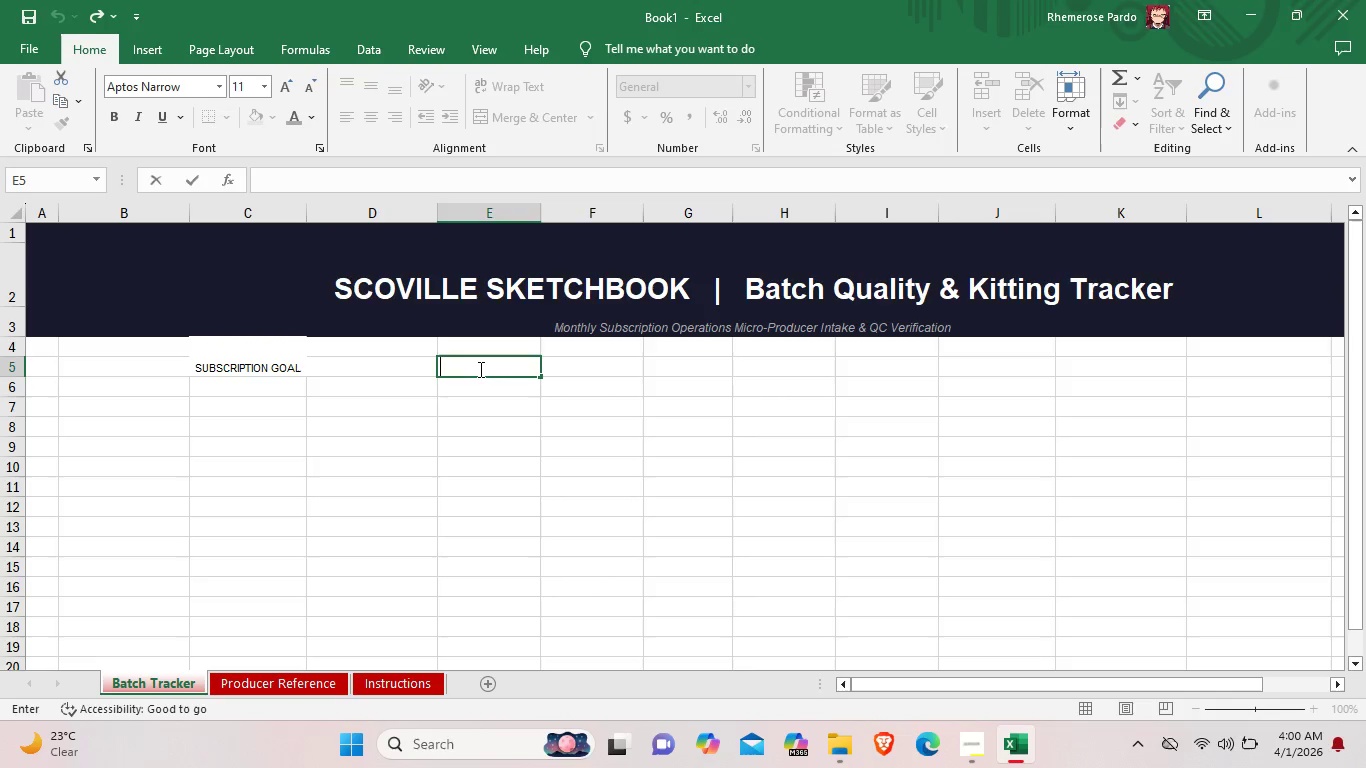 
left_click([312, 369])
 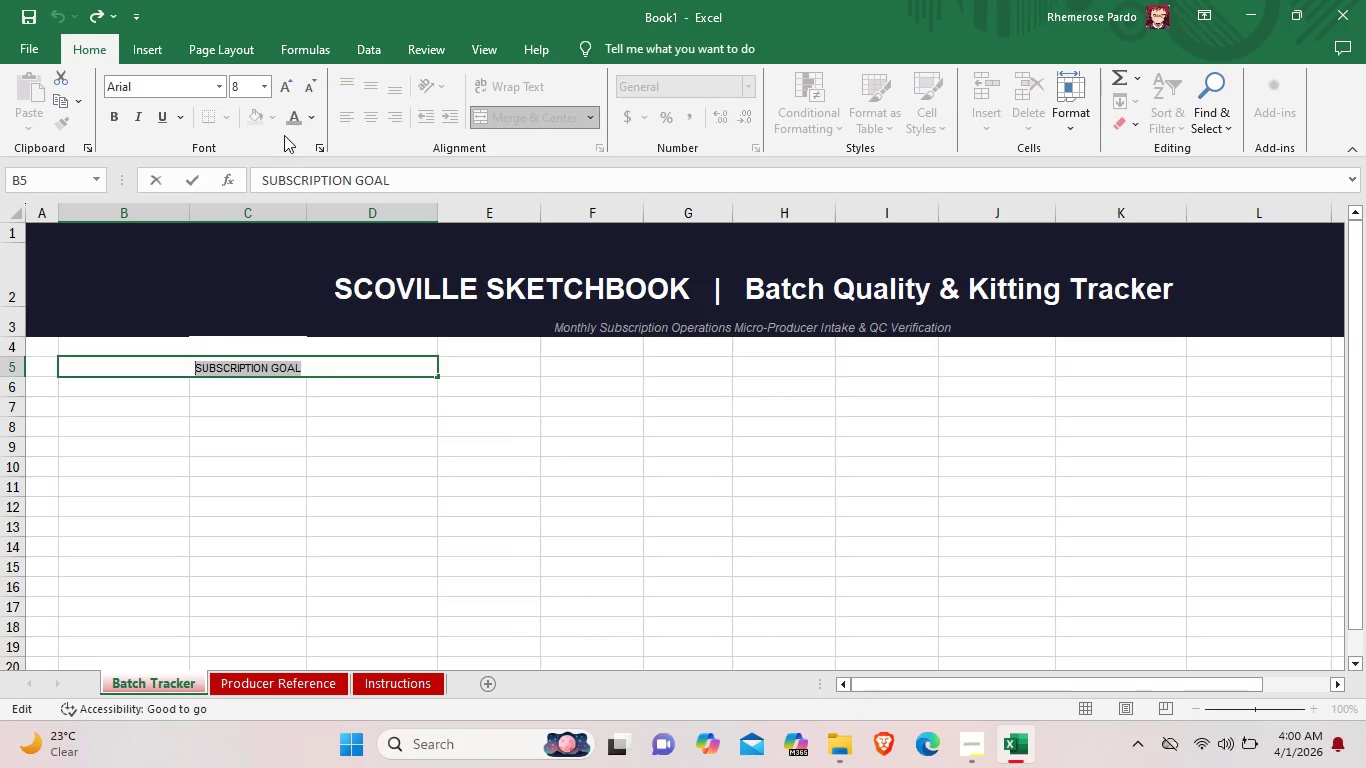 
left_click_drag(start_coordinate=[313, 368], to_coordinate=[195, 371])
 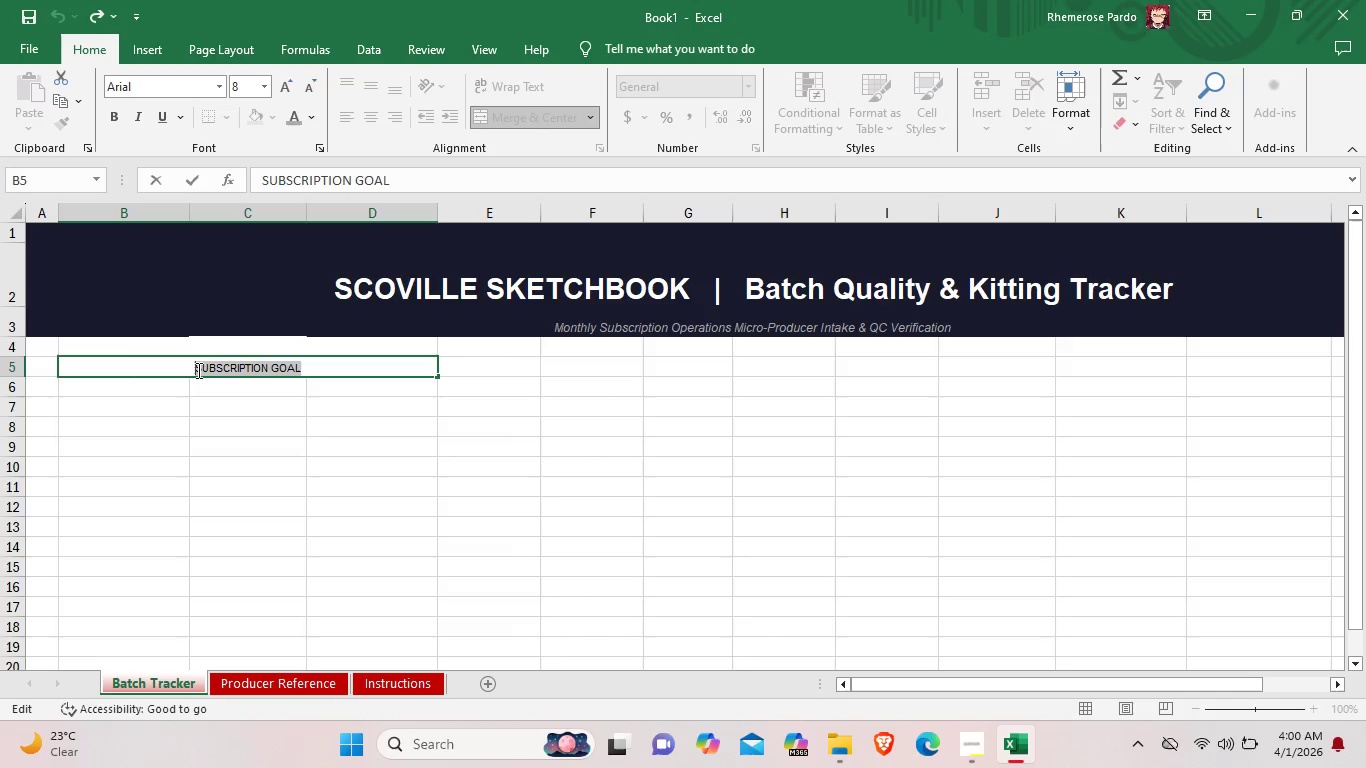 
left_click([309, 117])
 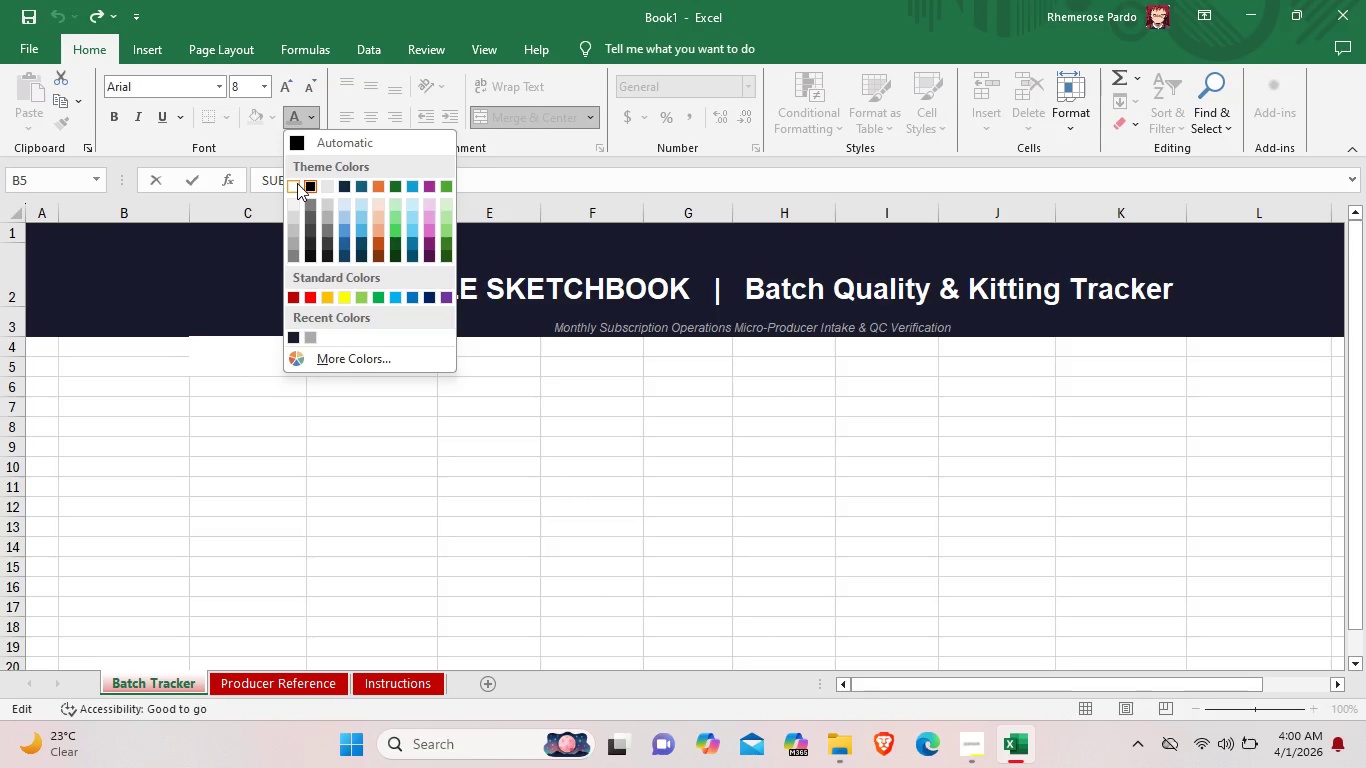 
left_click([297, 183])
 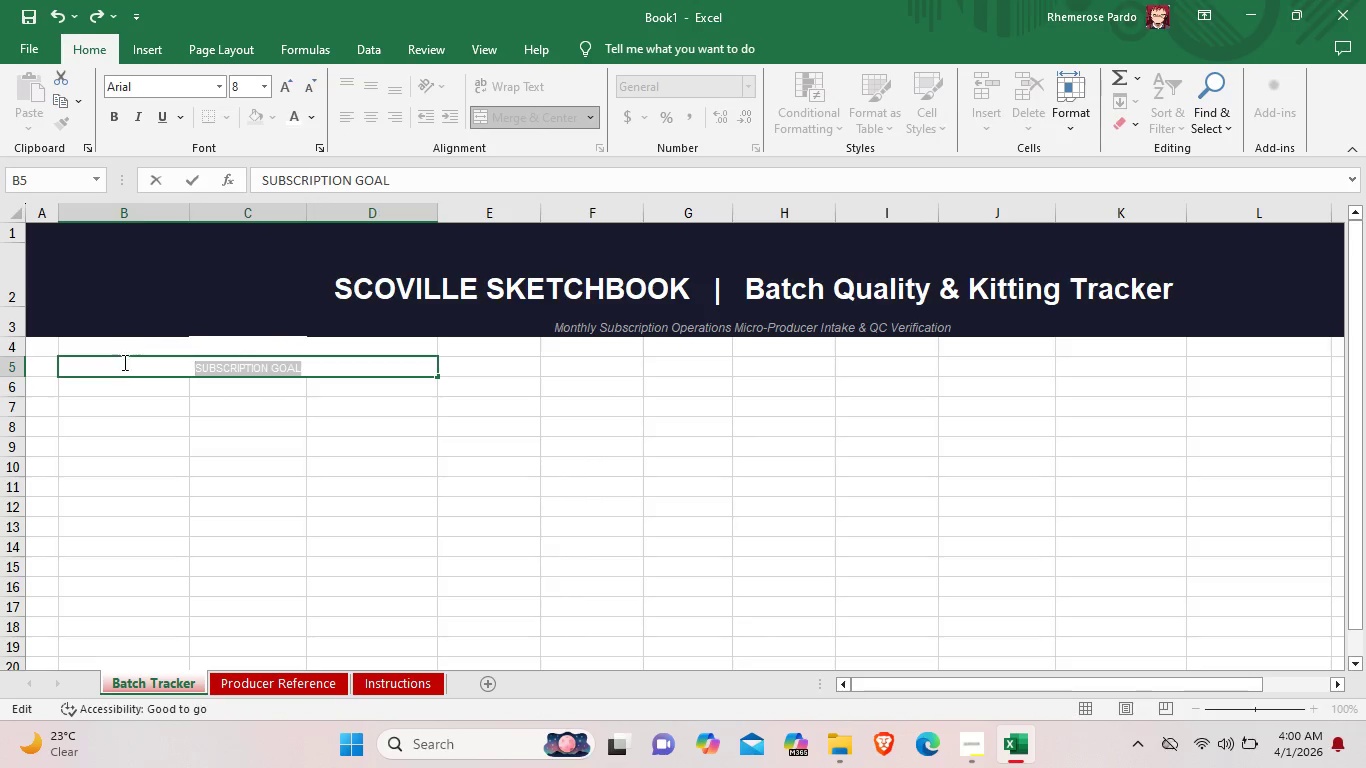 
double_click([107, 410])
 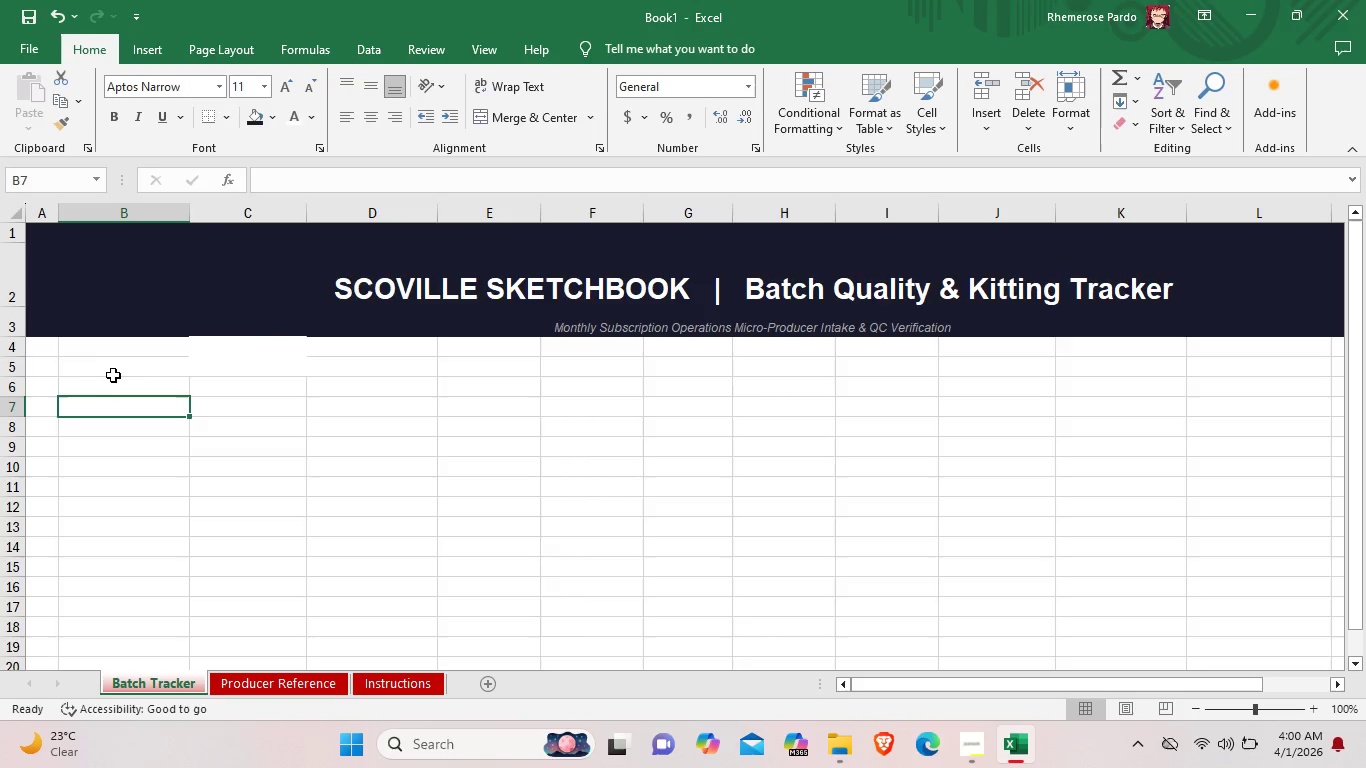 
left_click([115, 371])
 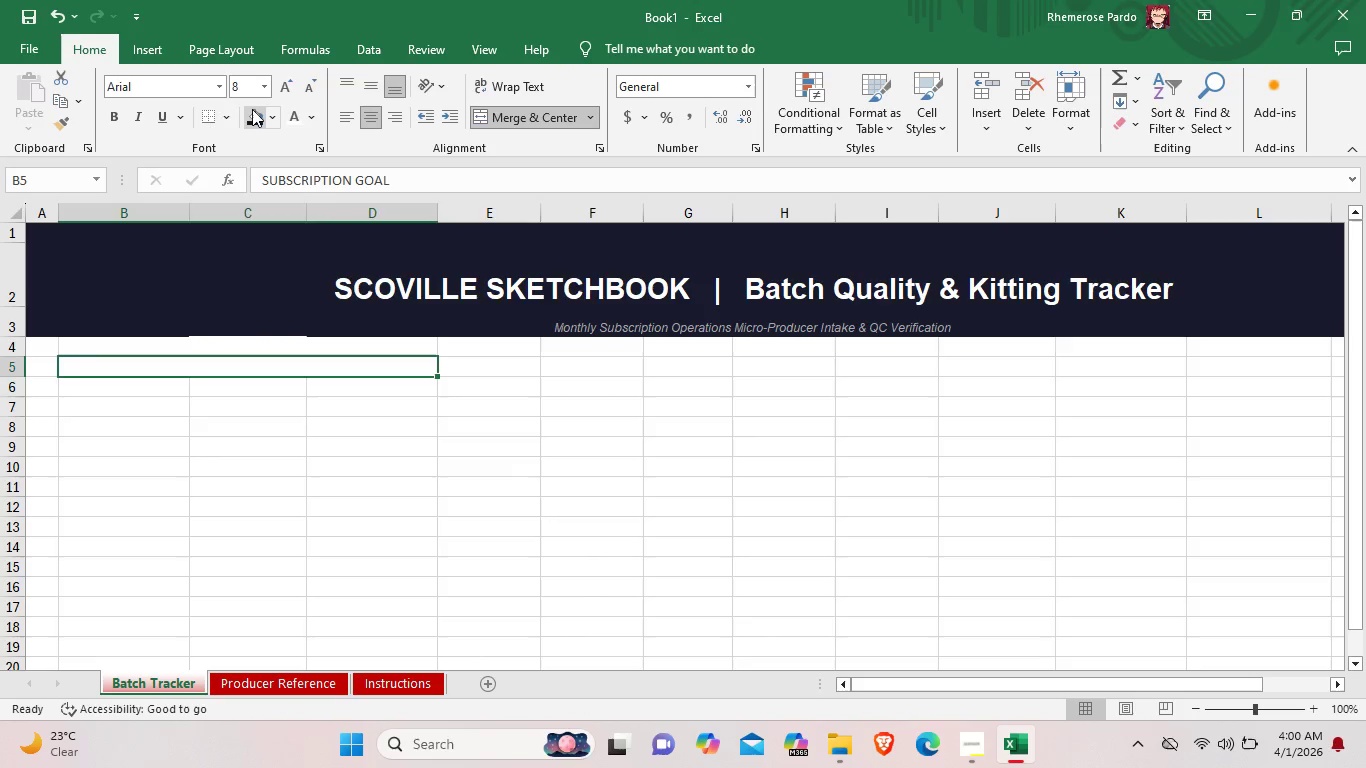 
left_click([252, 109])
 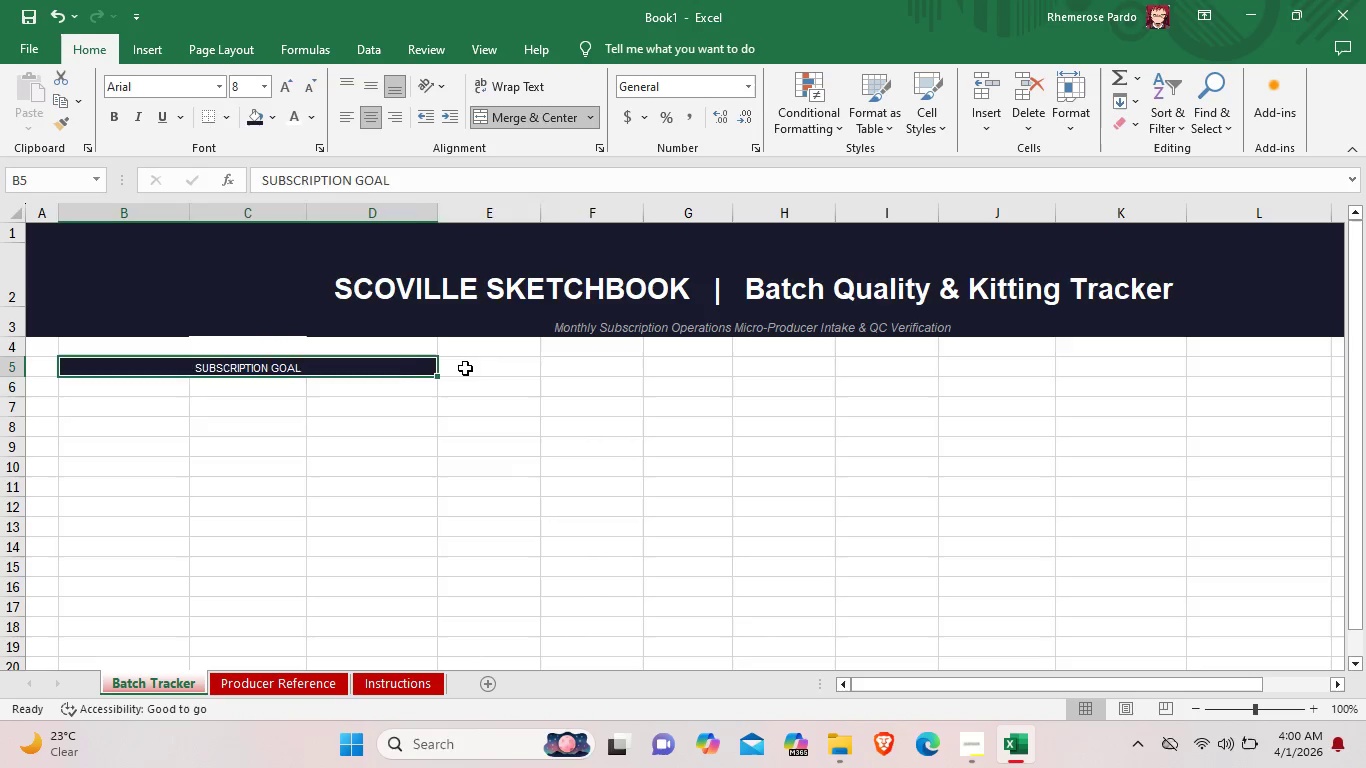 
double_click([465, 368])
 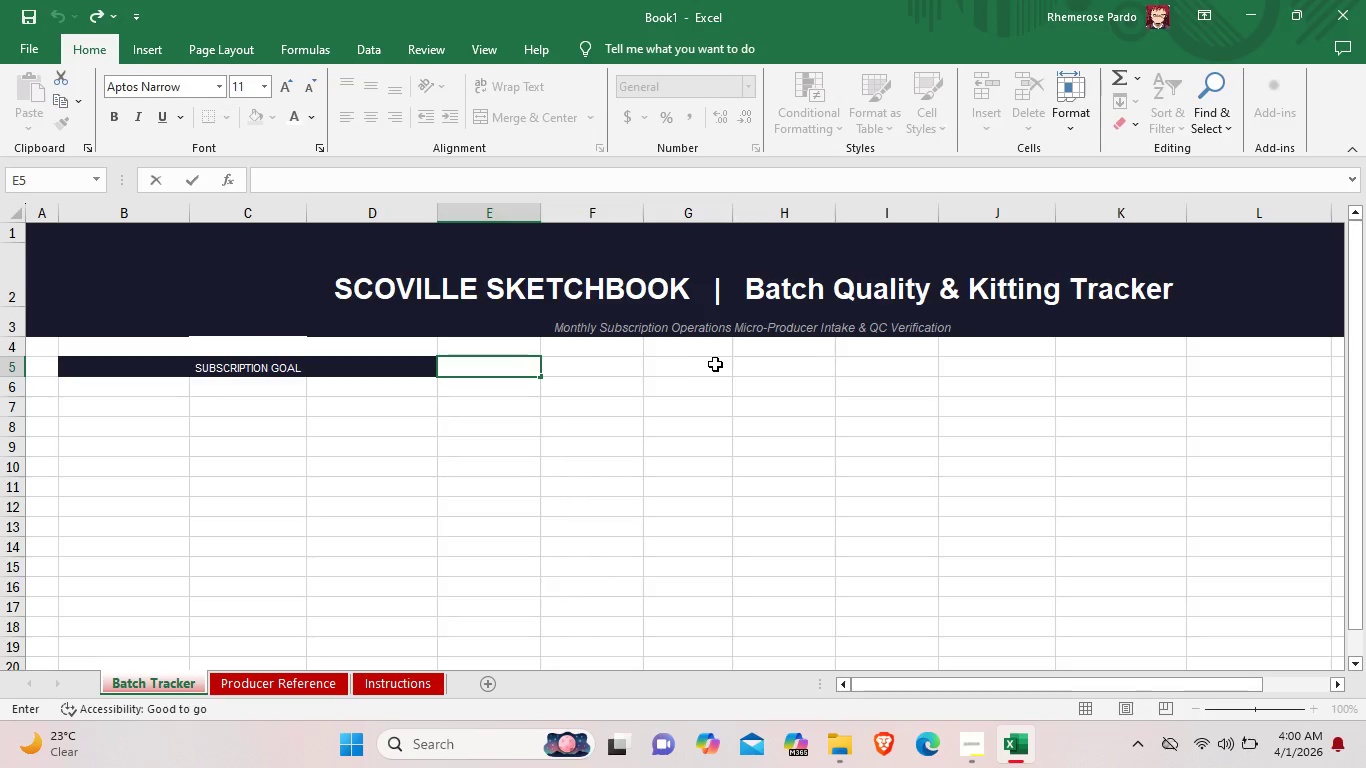 
left_click([718, 364])
 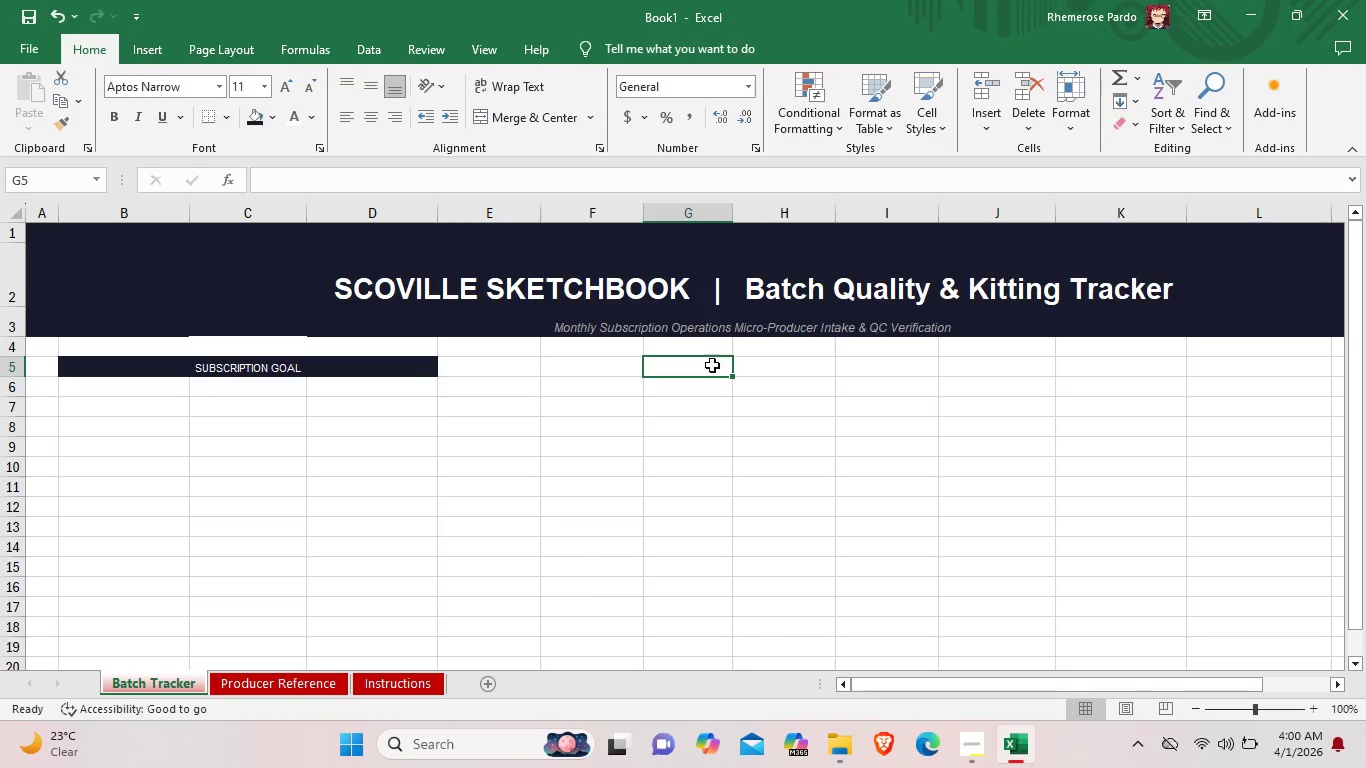 
left_click([465, 372])
 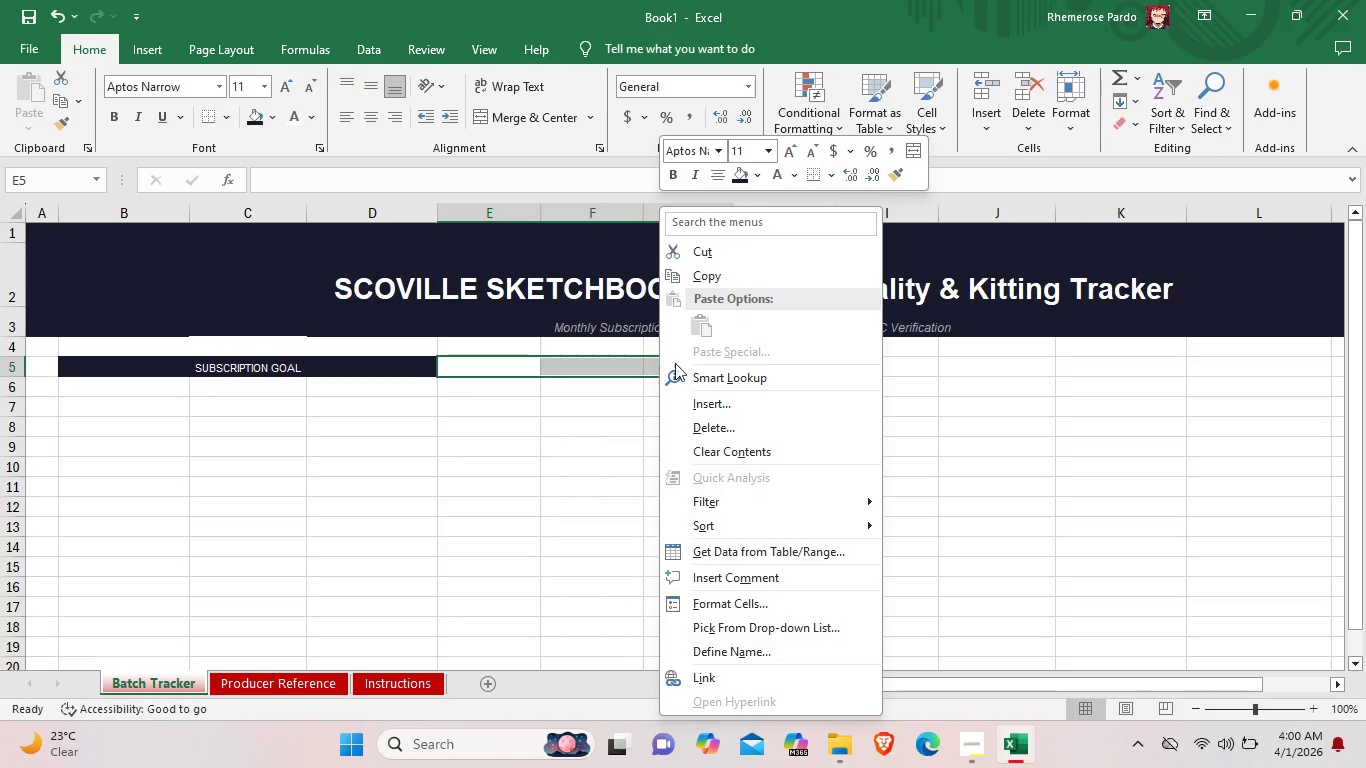 
left_click_drag(start_coordinate=[458, 372], to_coordinate=[662, 359])
 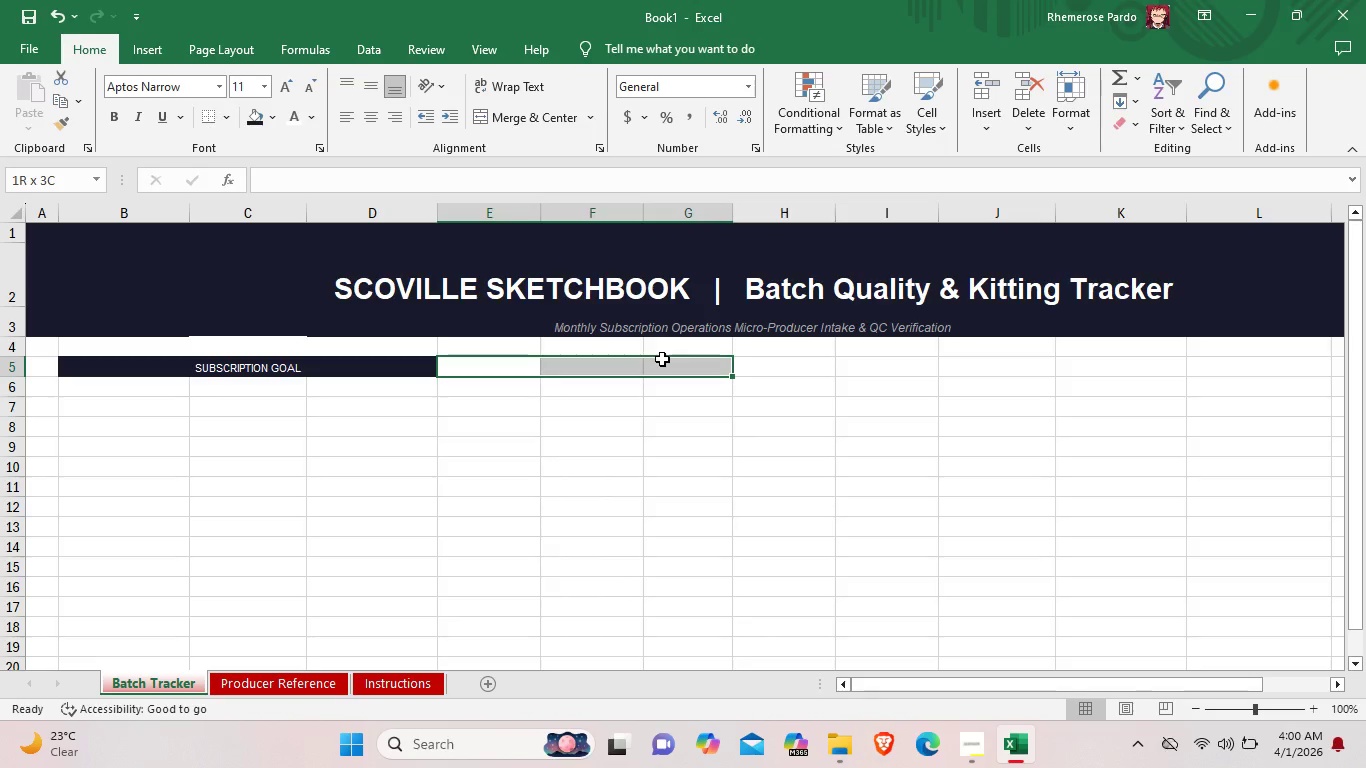 
left_click([914, 156])
 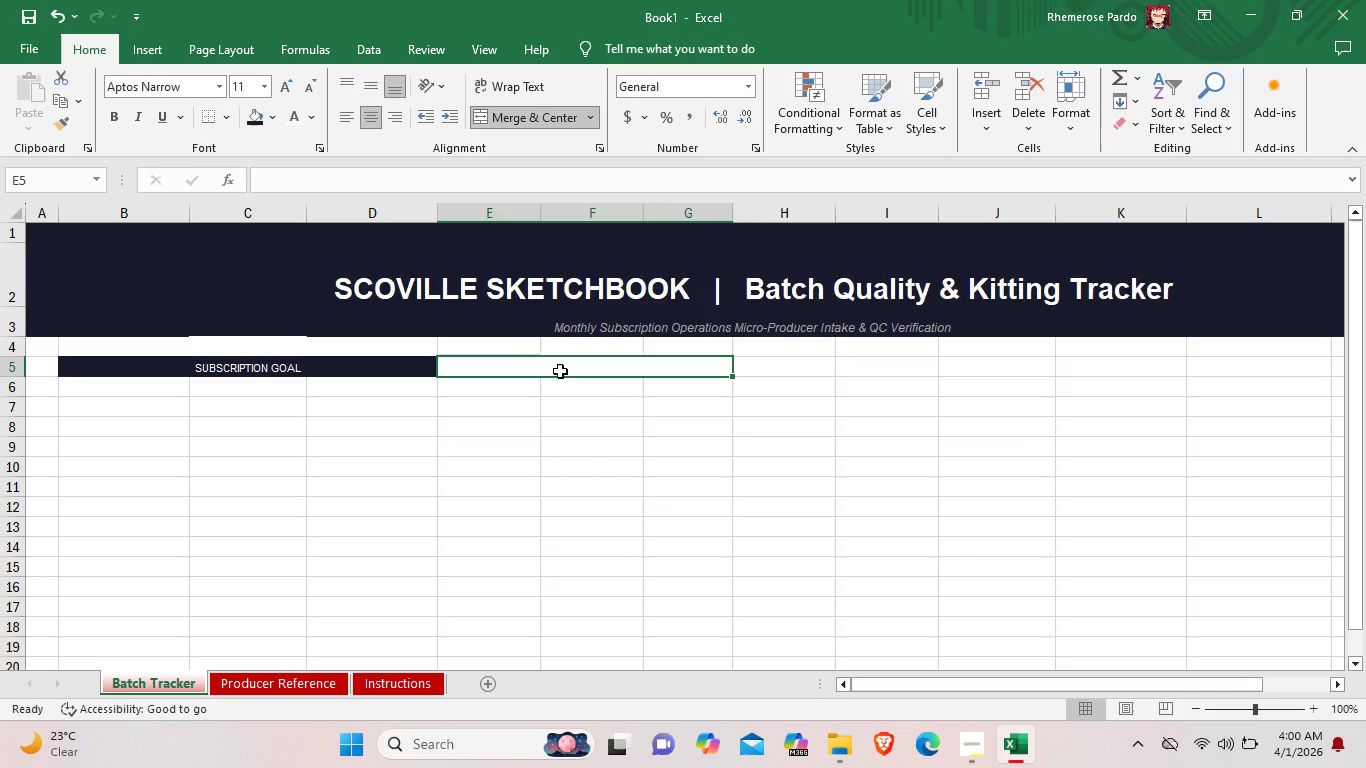 
double_click([560, 371])
 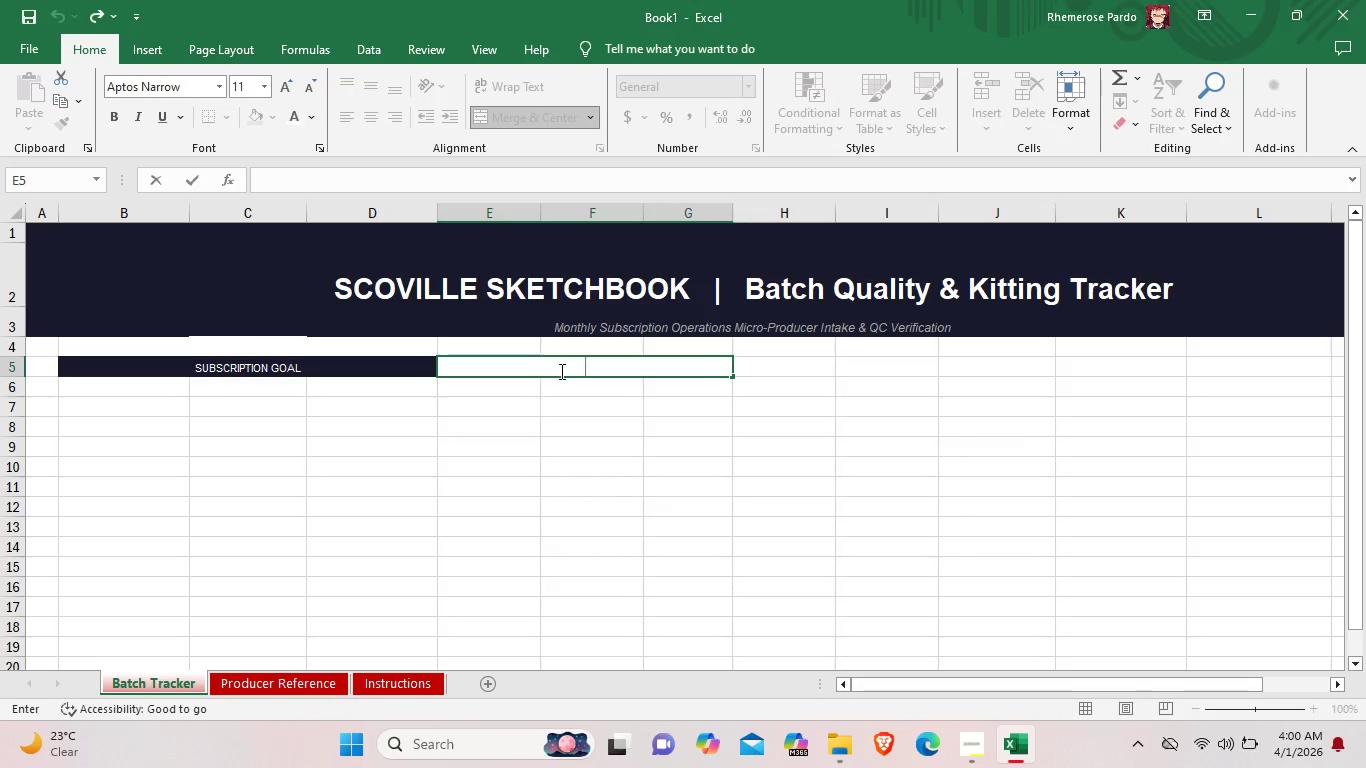 
wait(5.88)
 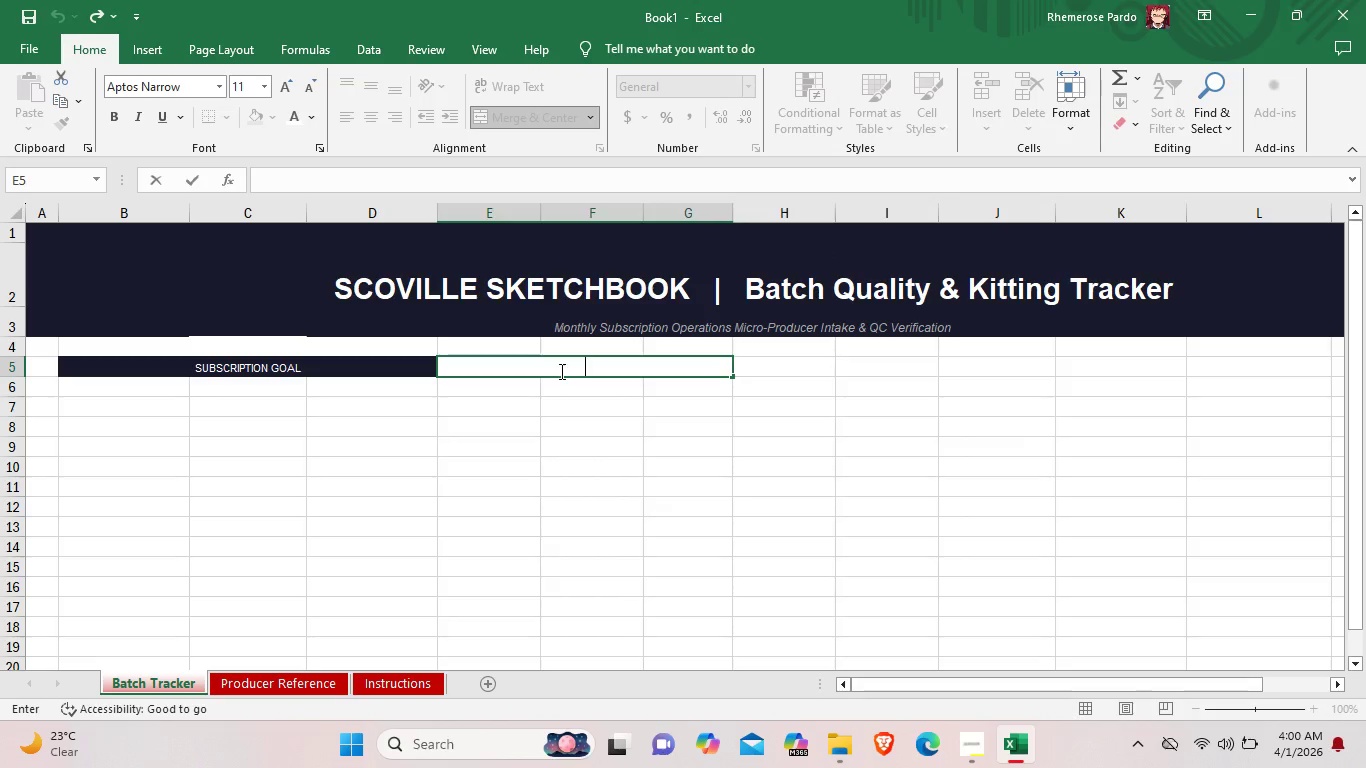 
type(KI)
key(Backspace)
key(Backspace)
type(ki)
key(Backspace)
type(itting ready units)
 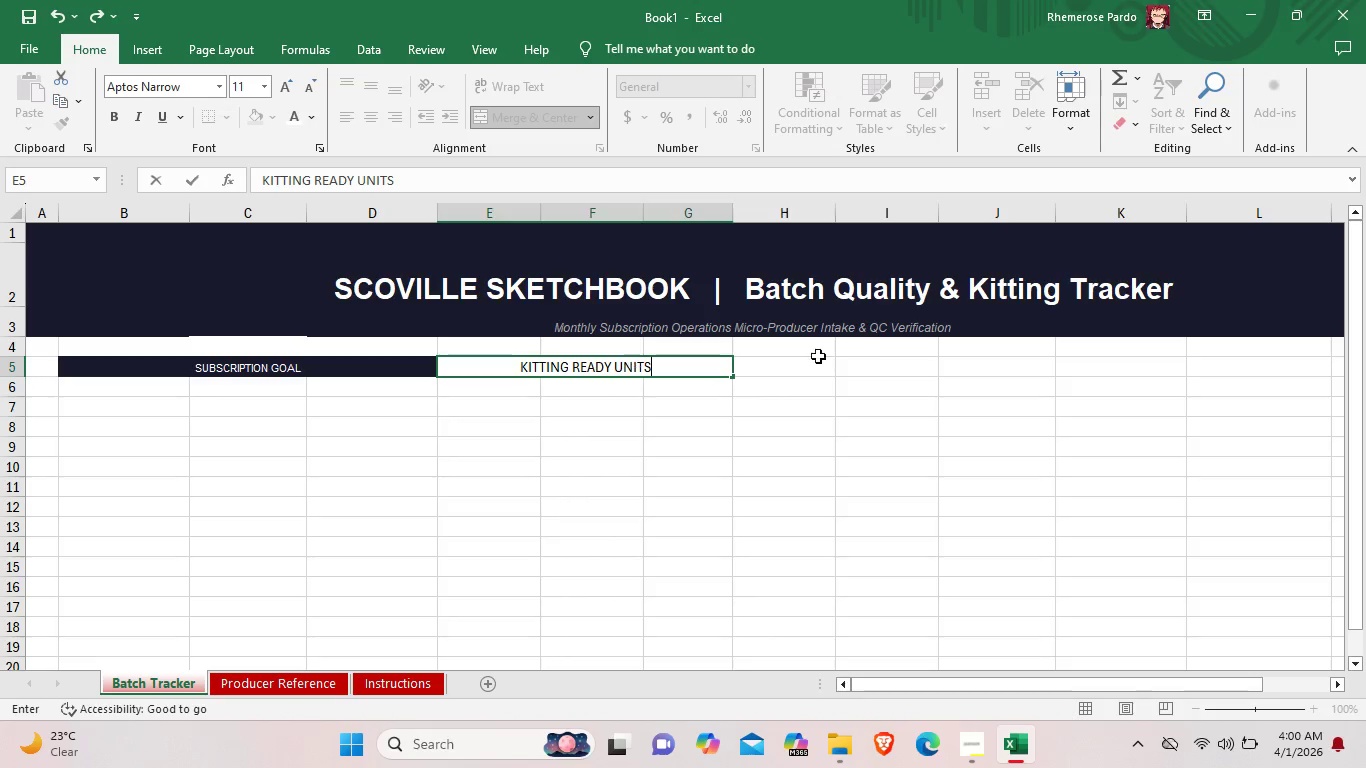 
left_click([842, 372])
 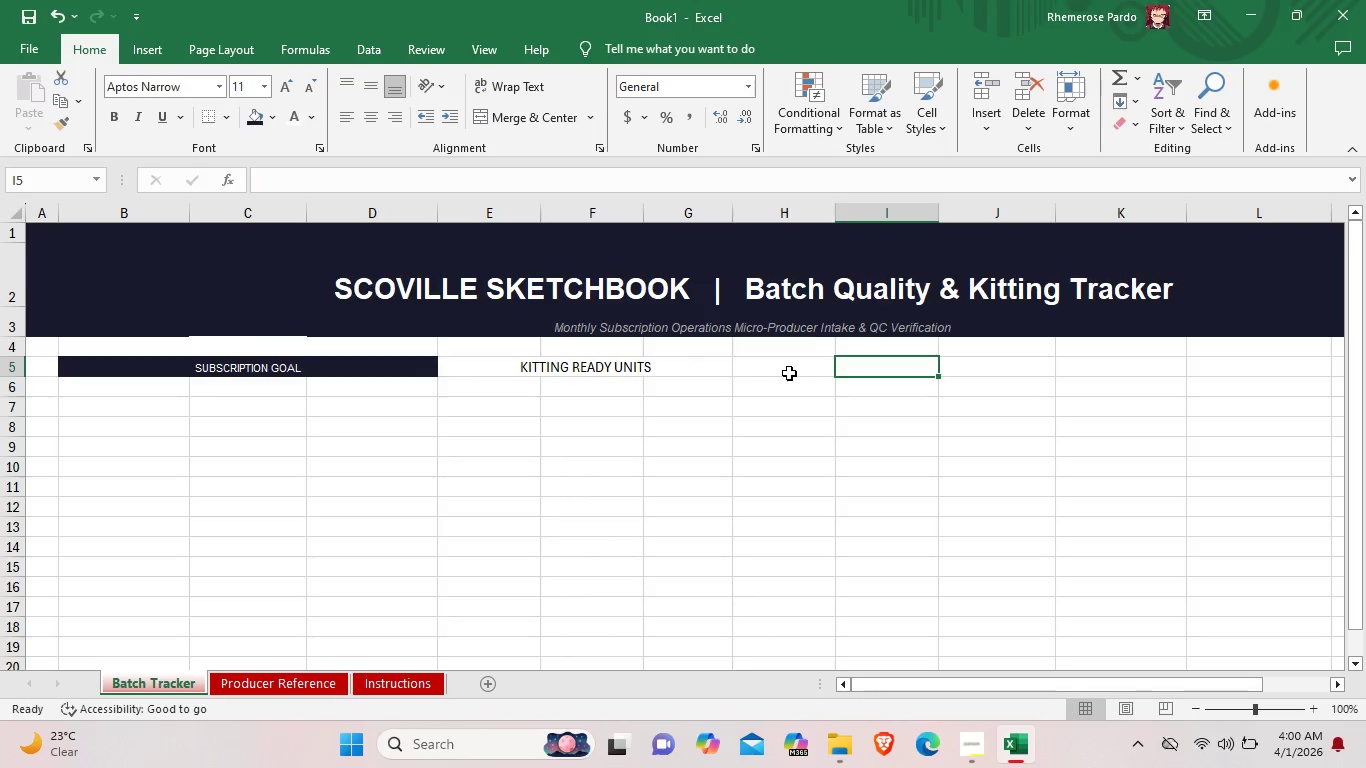 
left_click([789, 373])
 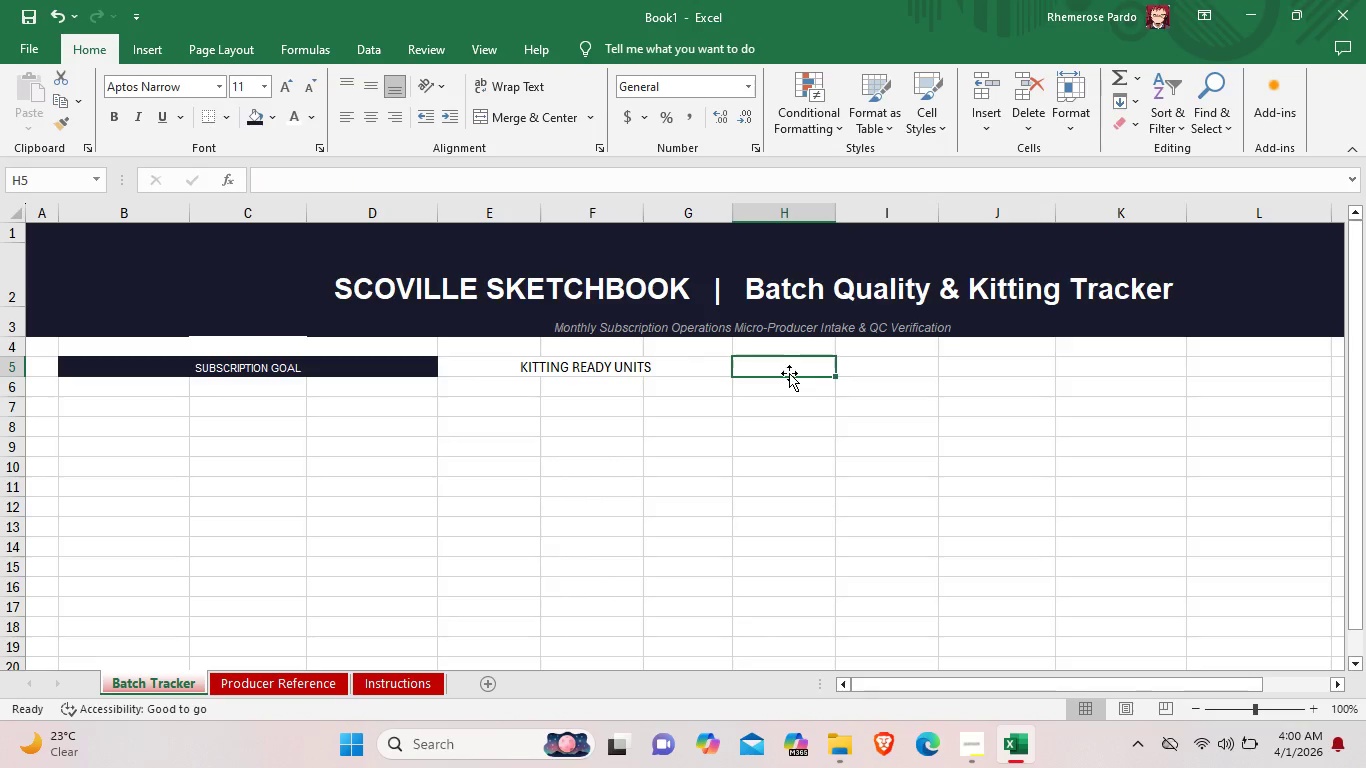 
left_click_drag(start_coordinate=[770, 370], to_coordinate=[969, 370])
 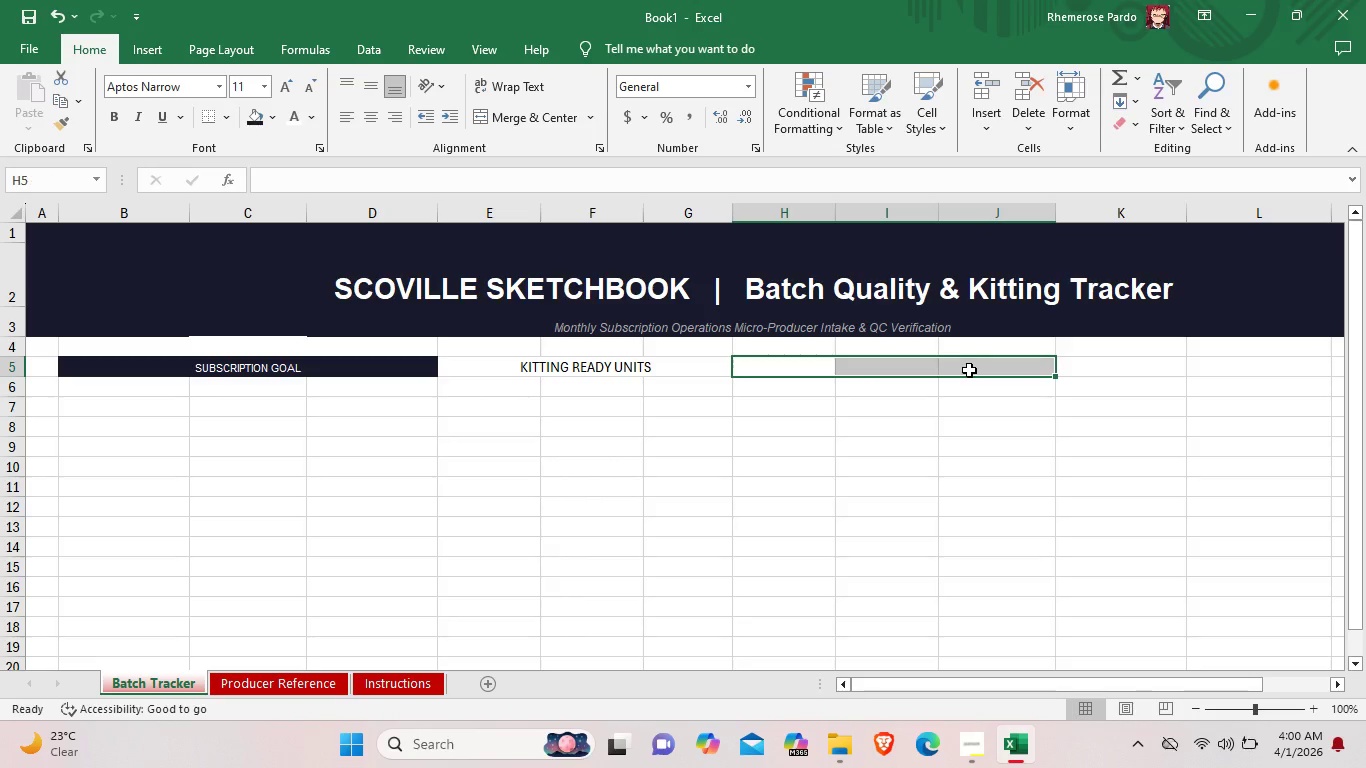 
right_click([969, 370])
 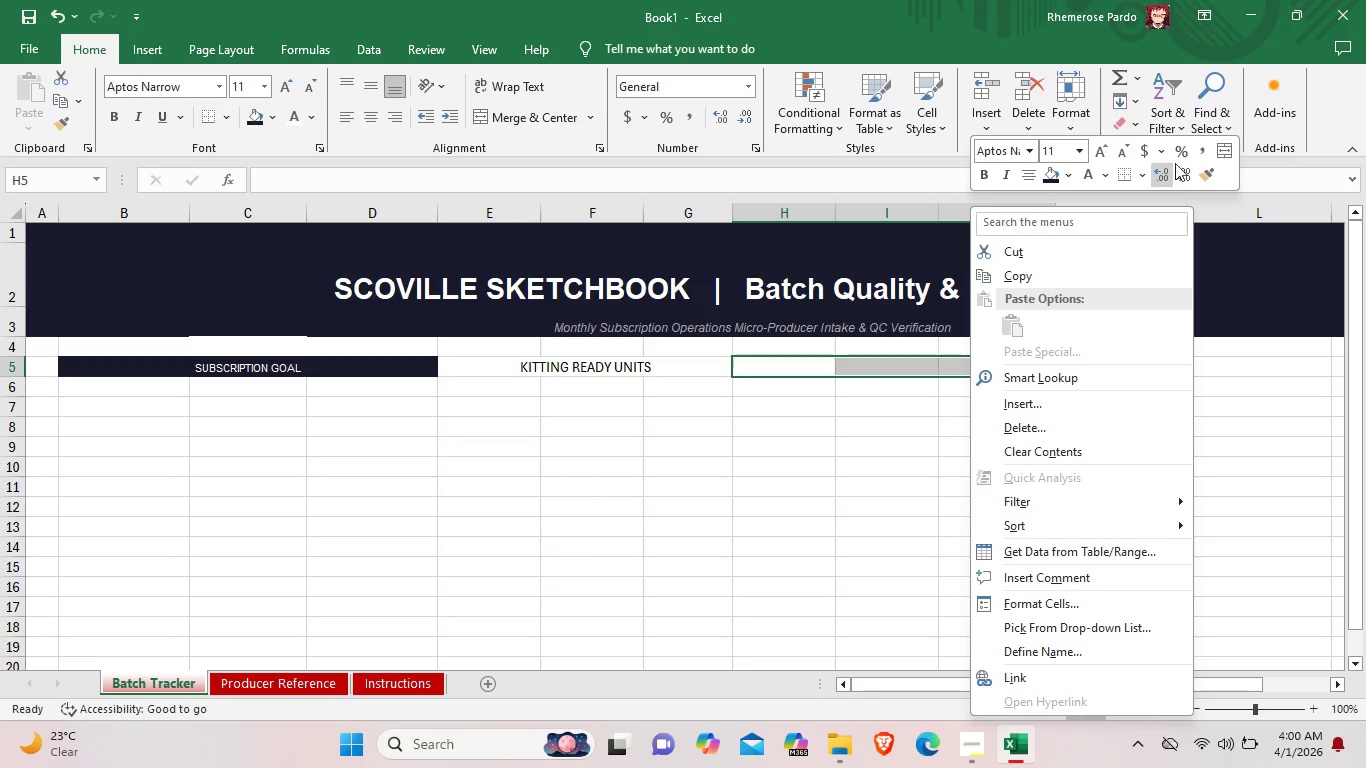 
left_click_drag(start_coordinate=[898, 373], to_coordinate=[893, 364])
 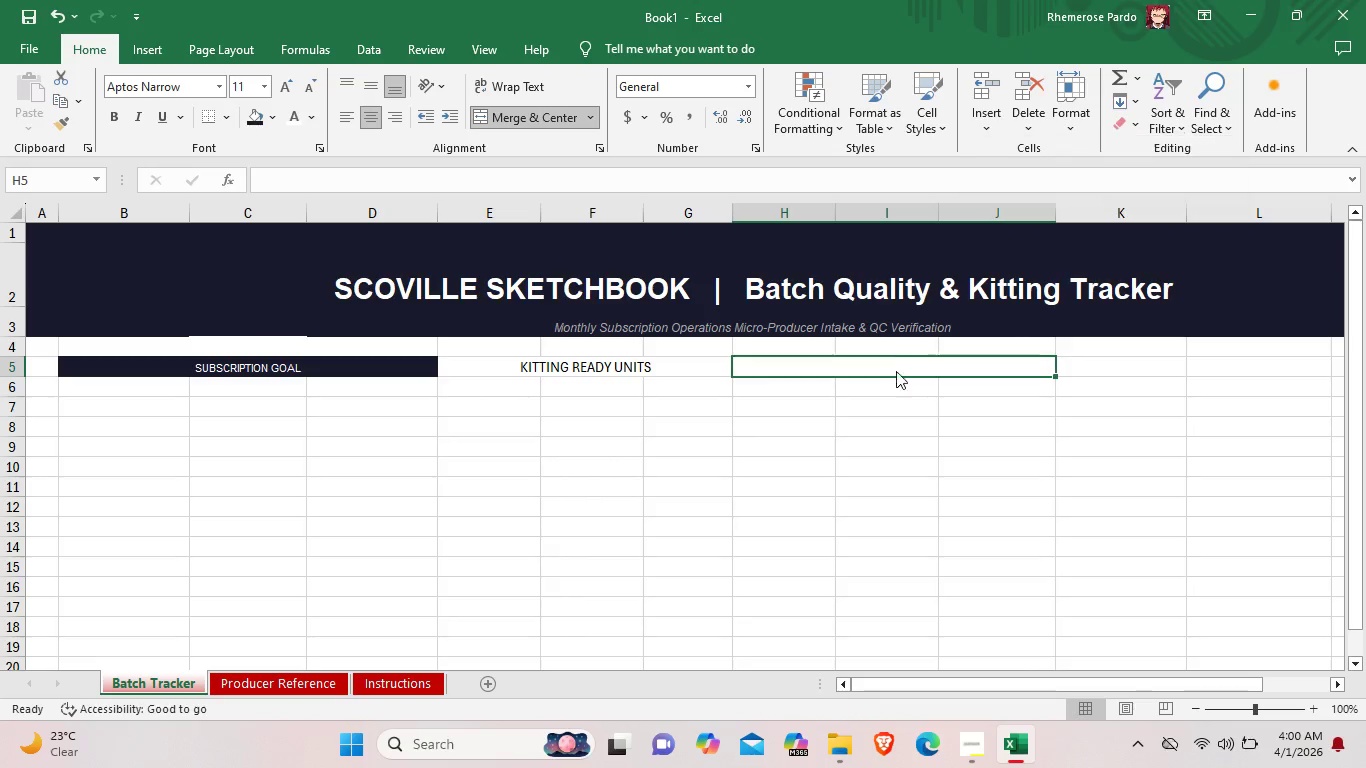 
double_click([893, 363])
 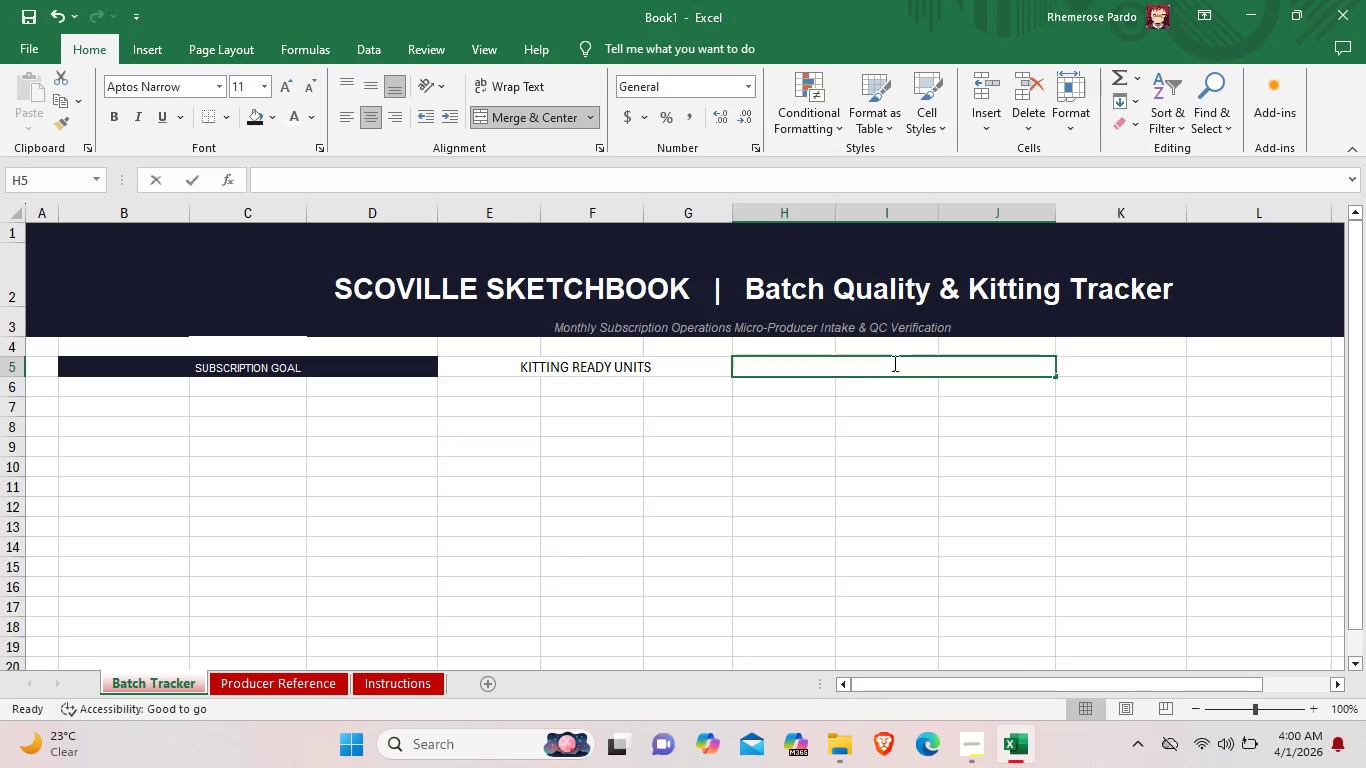 
triple_click([893, 363])
 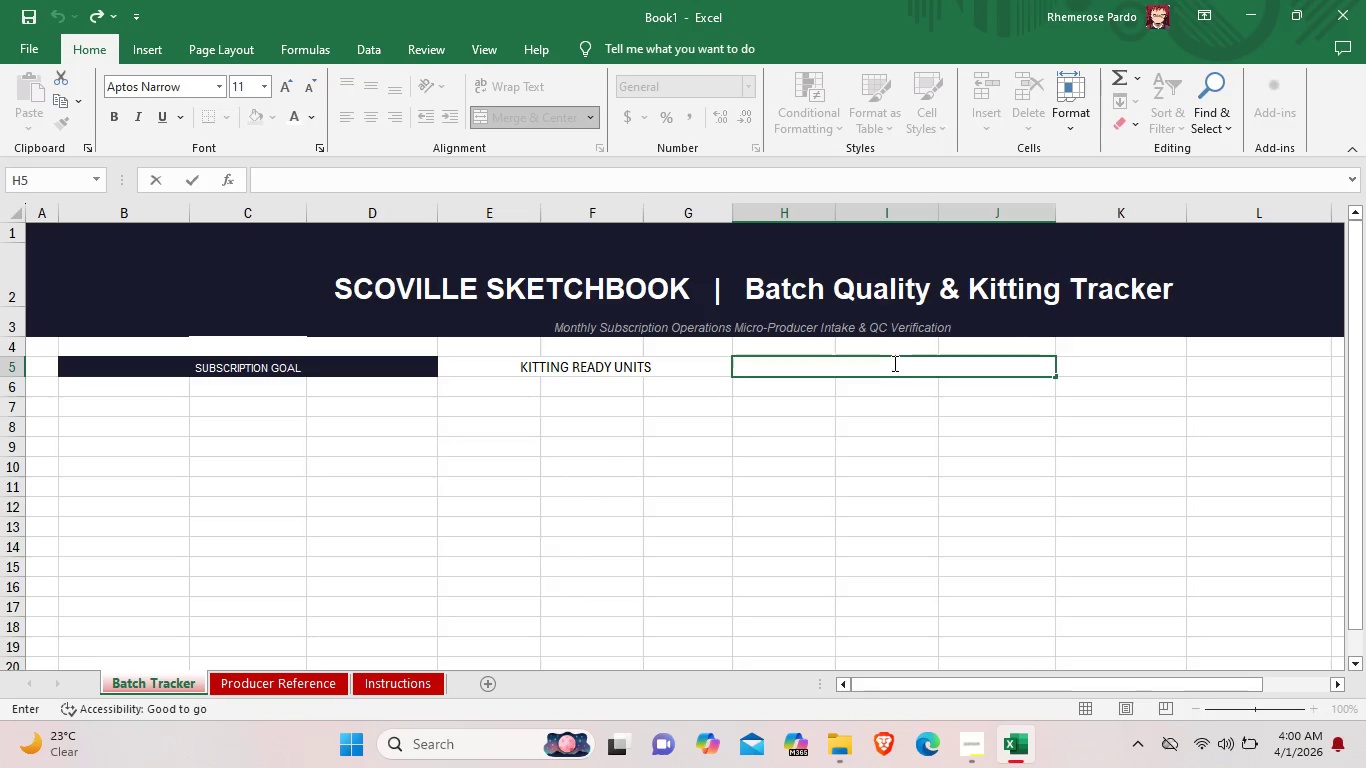 
triple_click([893, 363])
 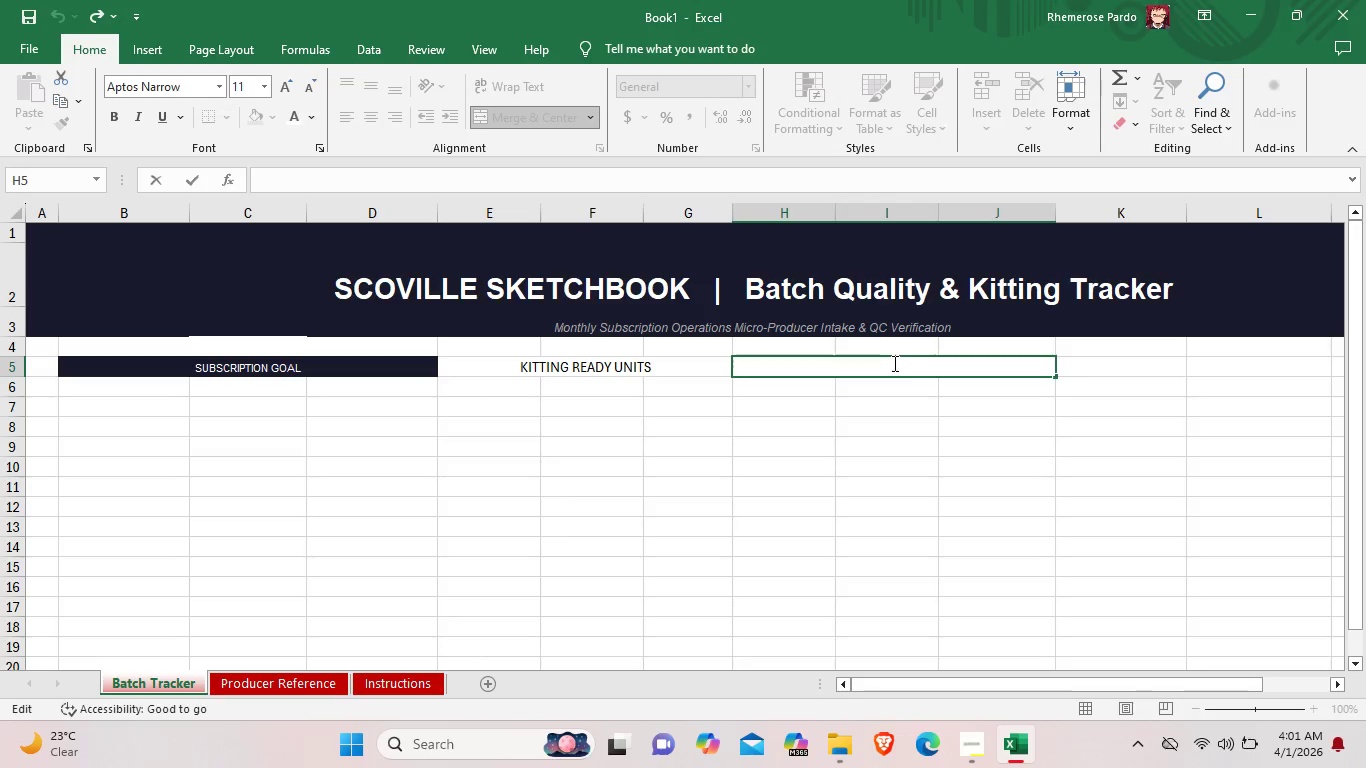 
wait(7.17)
 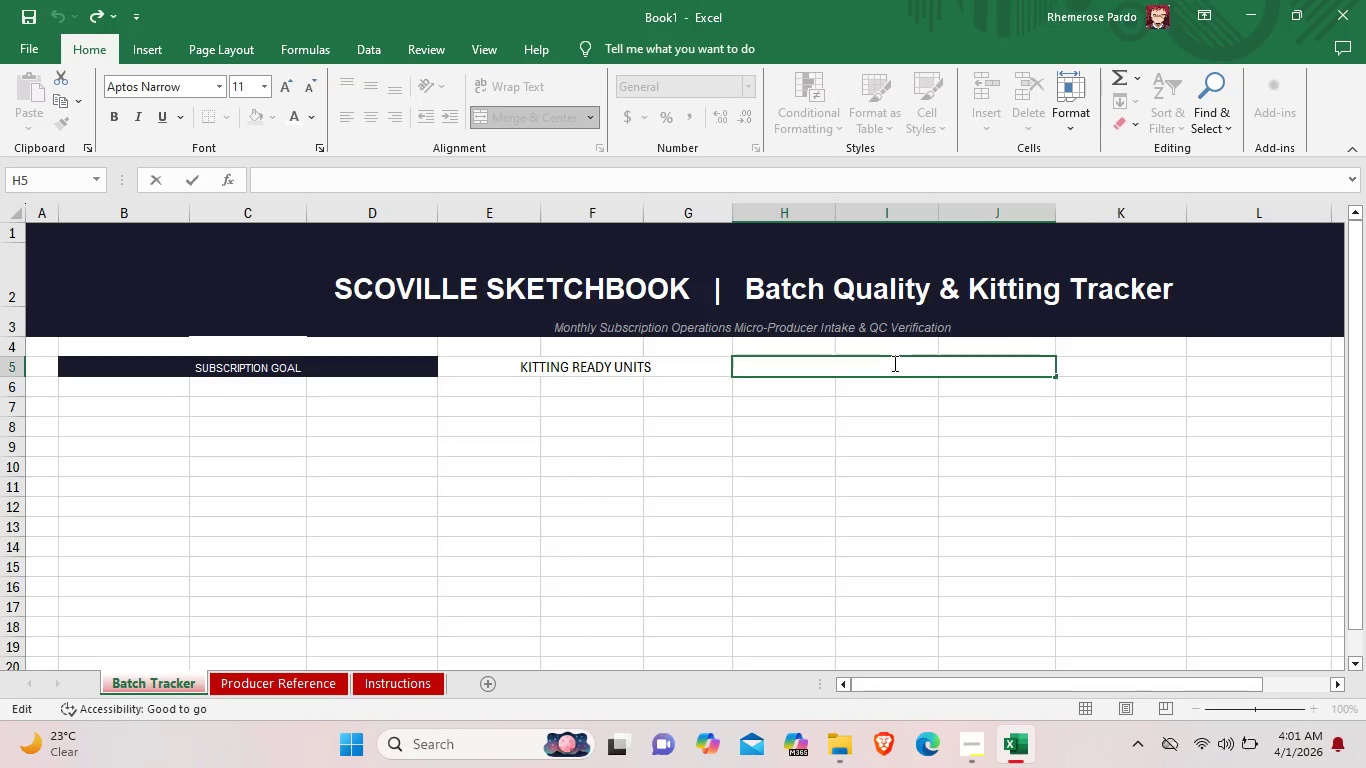 
type(pending qc)
 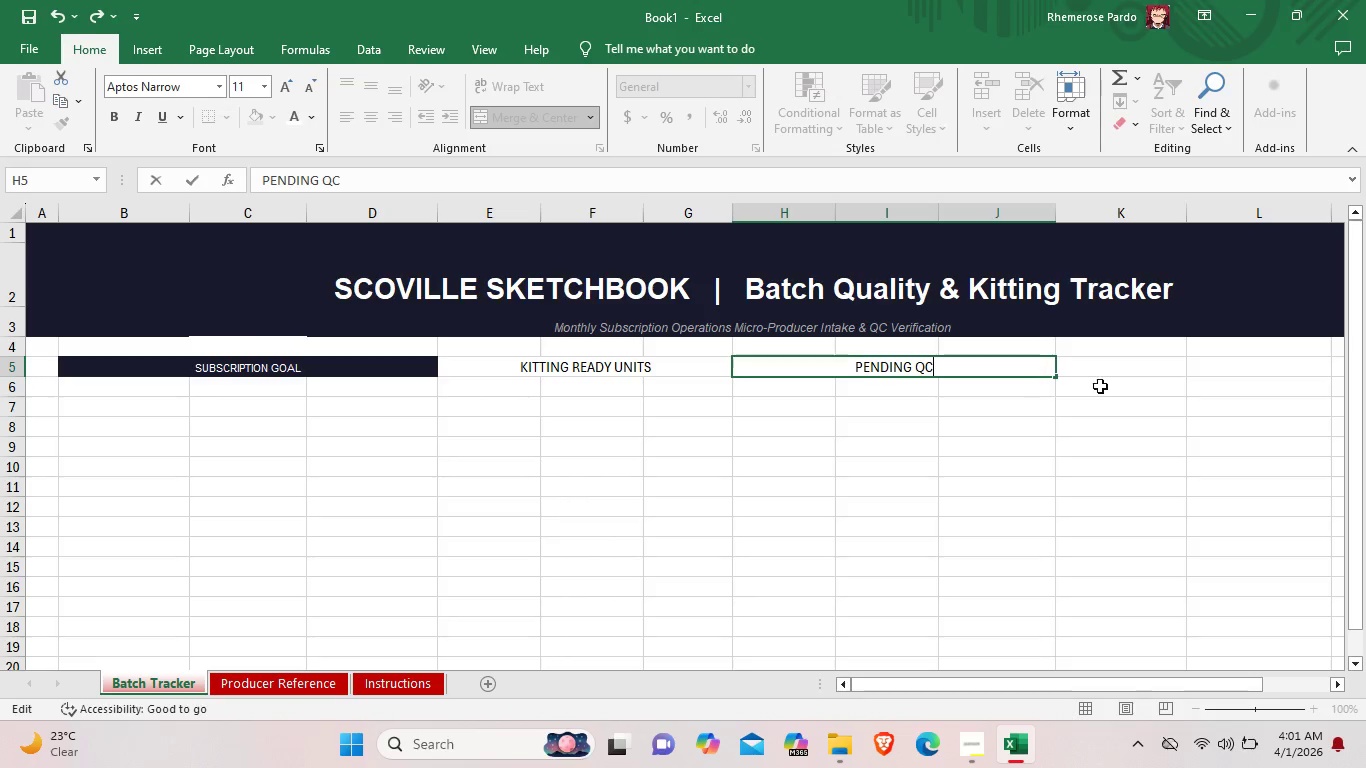 
left_click([1114, 382])
 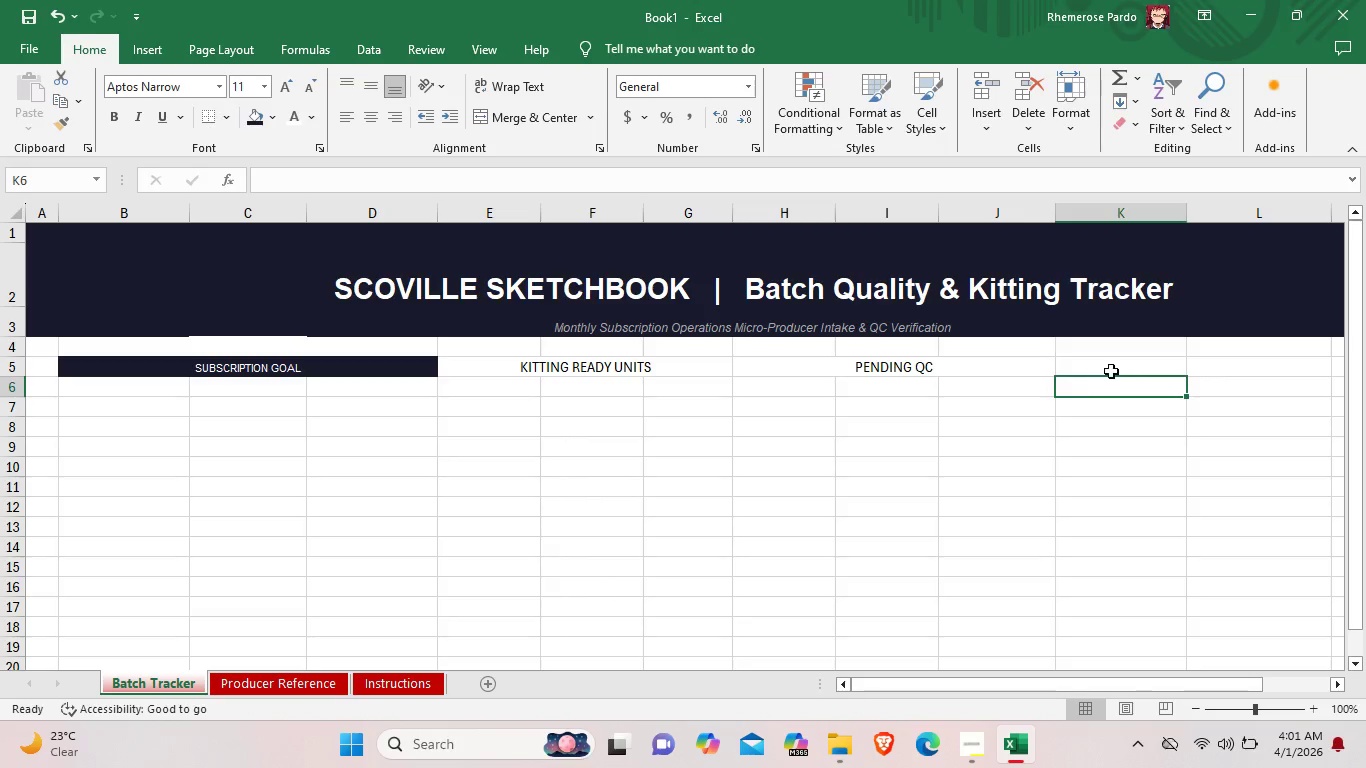 
left_click([1111, 371])
 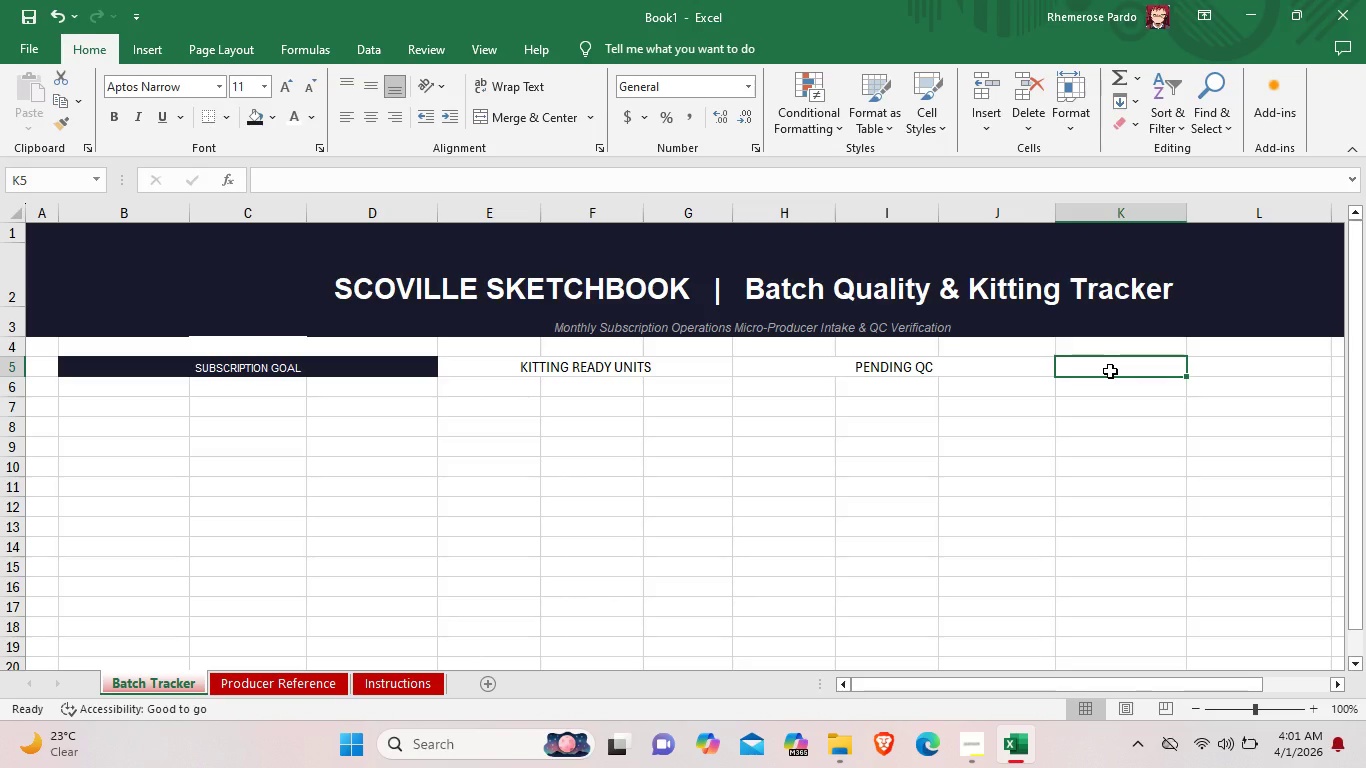 
left_click_drag(start_coordinate=[938, 679], to_coordinate=[1086, 683])
 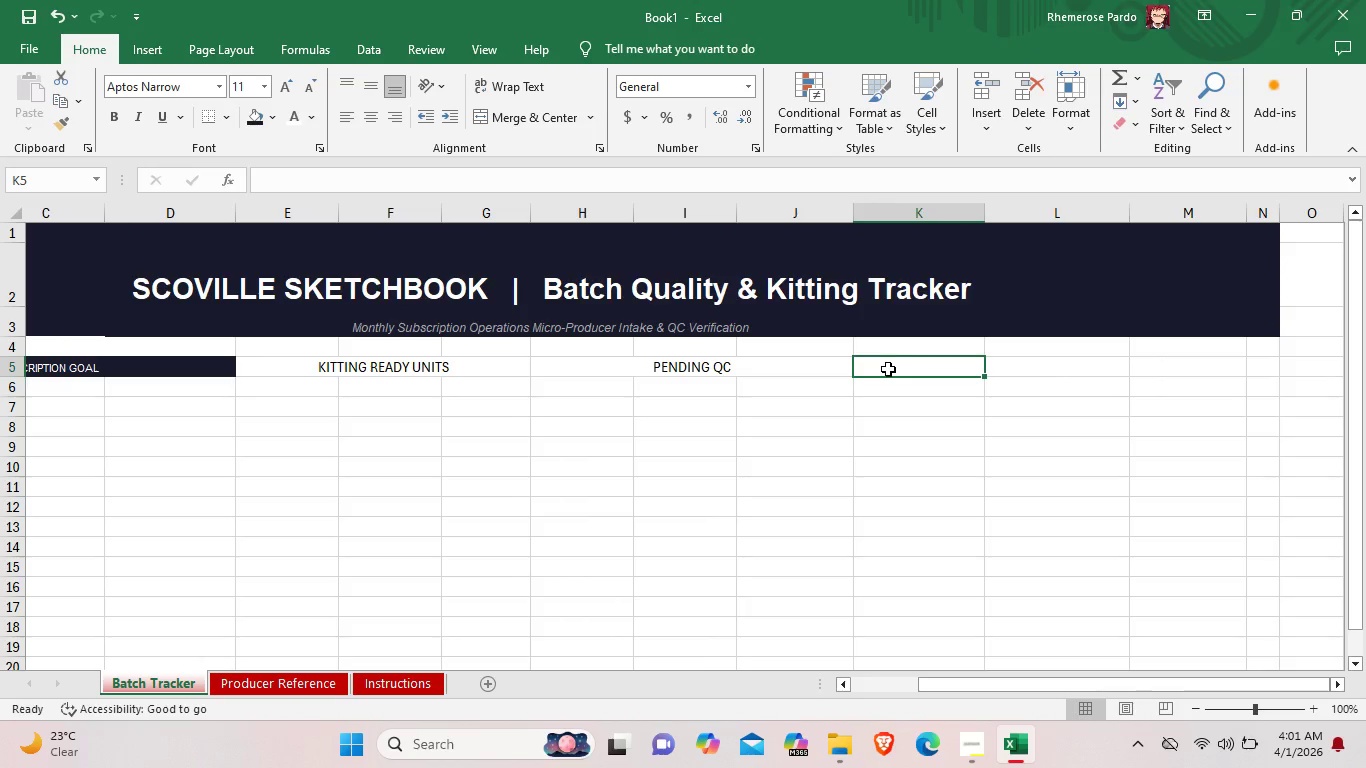 
wait(5.33)
 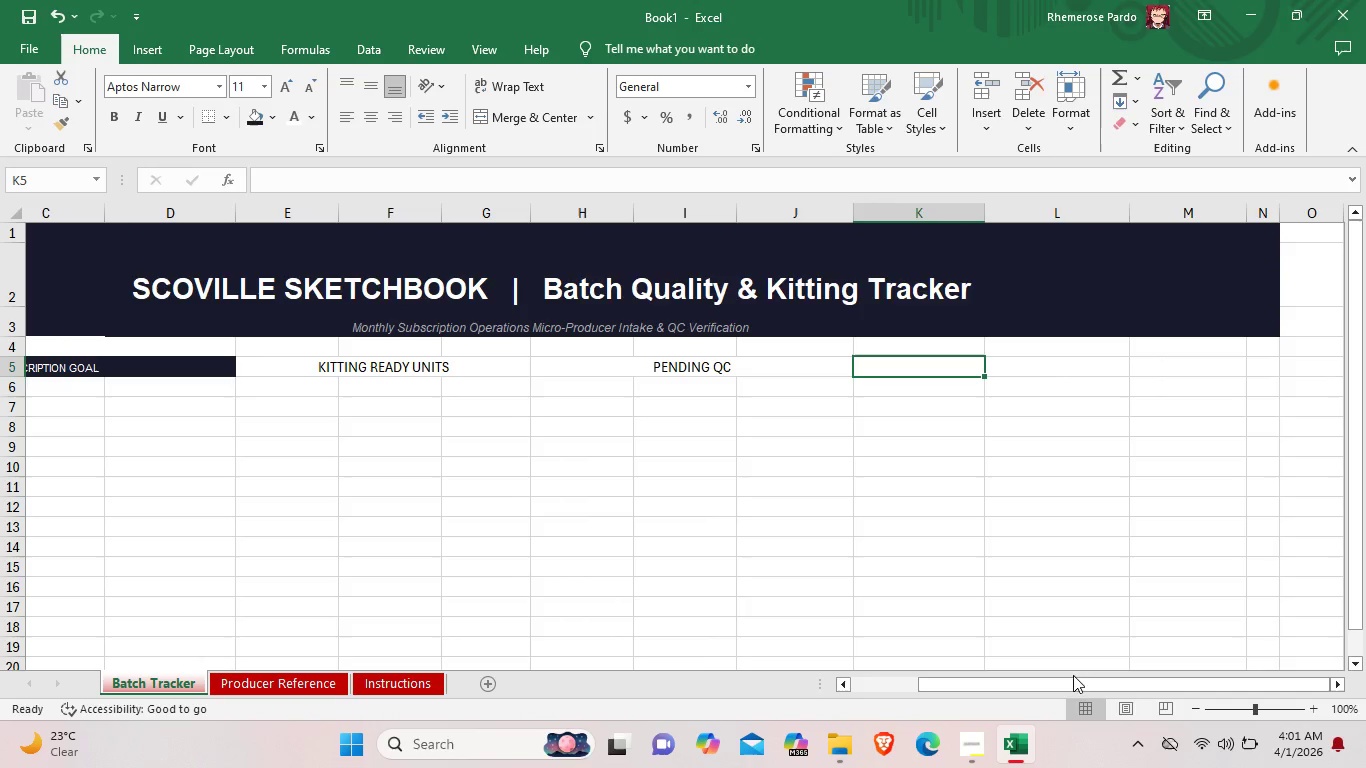 
left_click_drag(start_coordinate=[888, 369], to_coordinate=[1184, 371])
 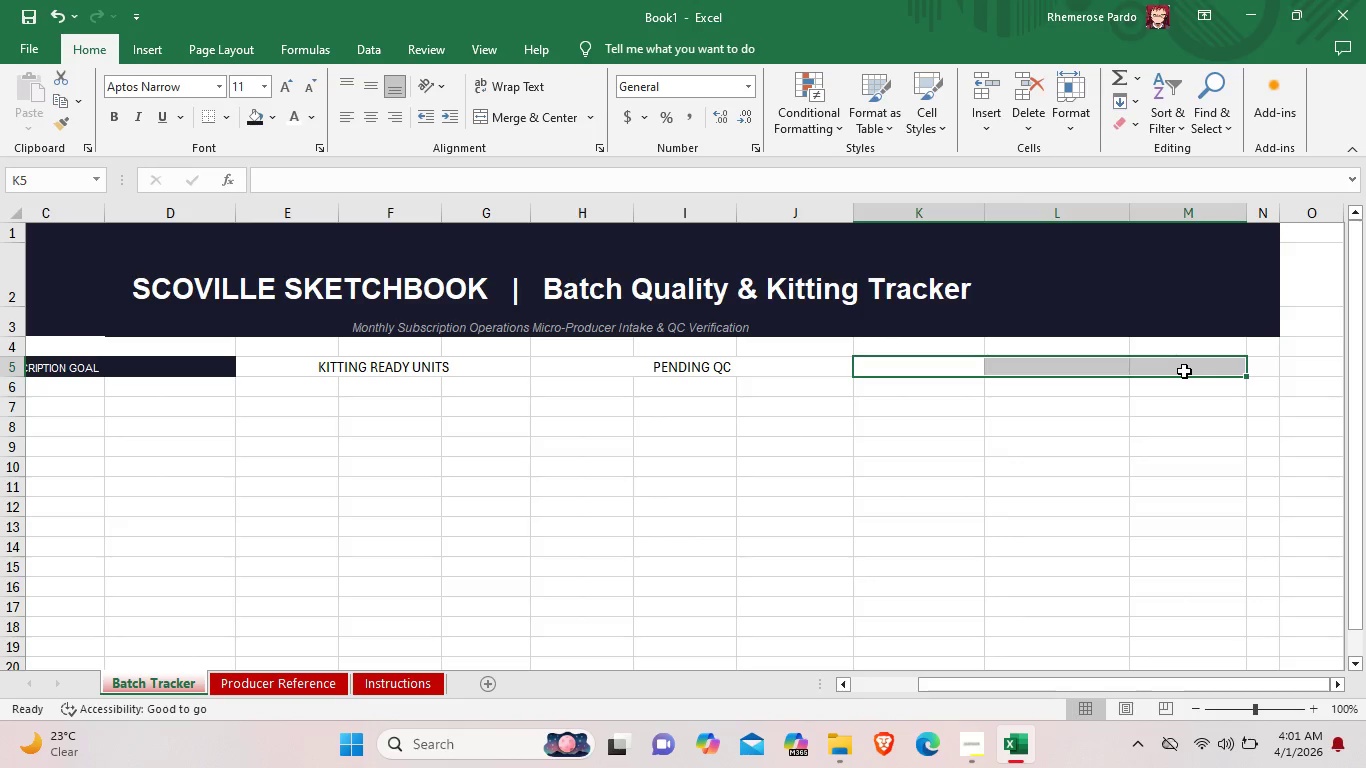 
right_click([1184, 371])
 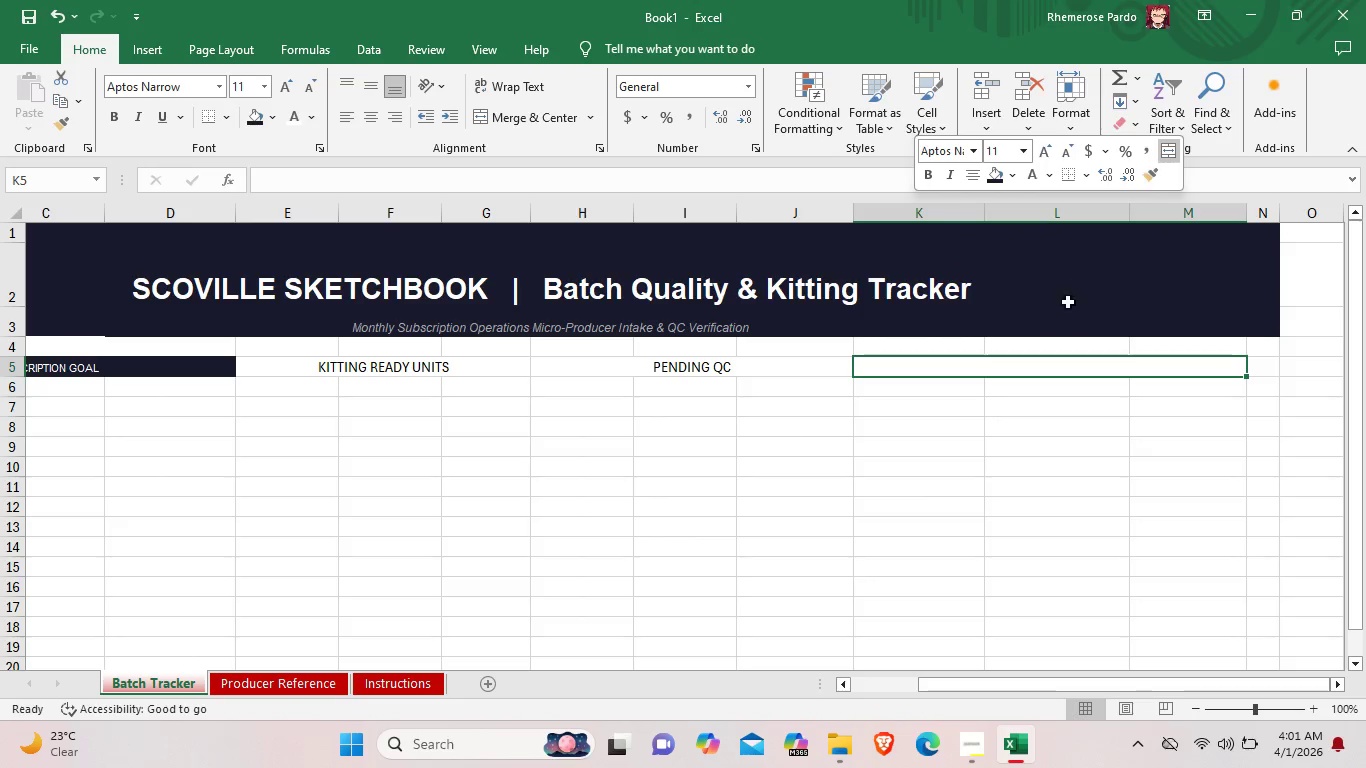 
double_click([1050, 365])
 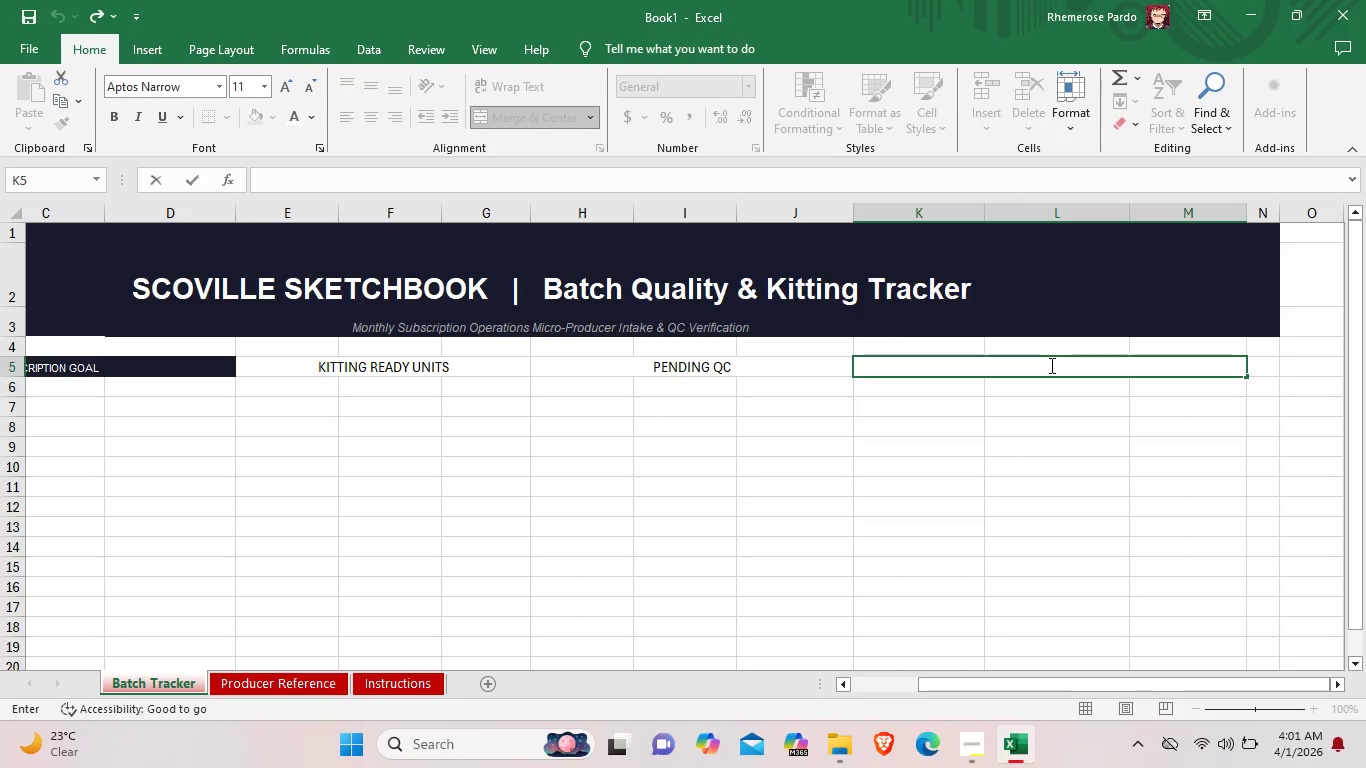 
type(rejected batches)
 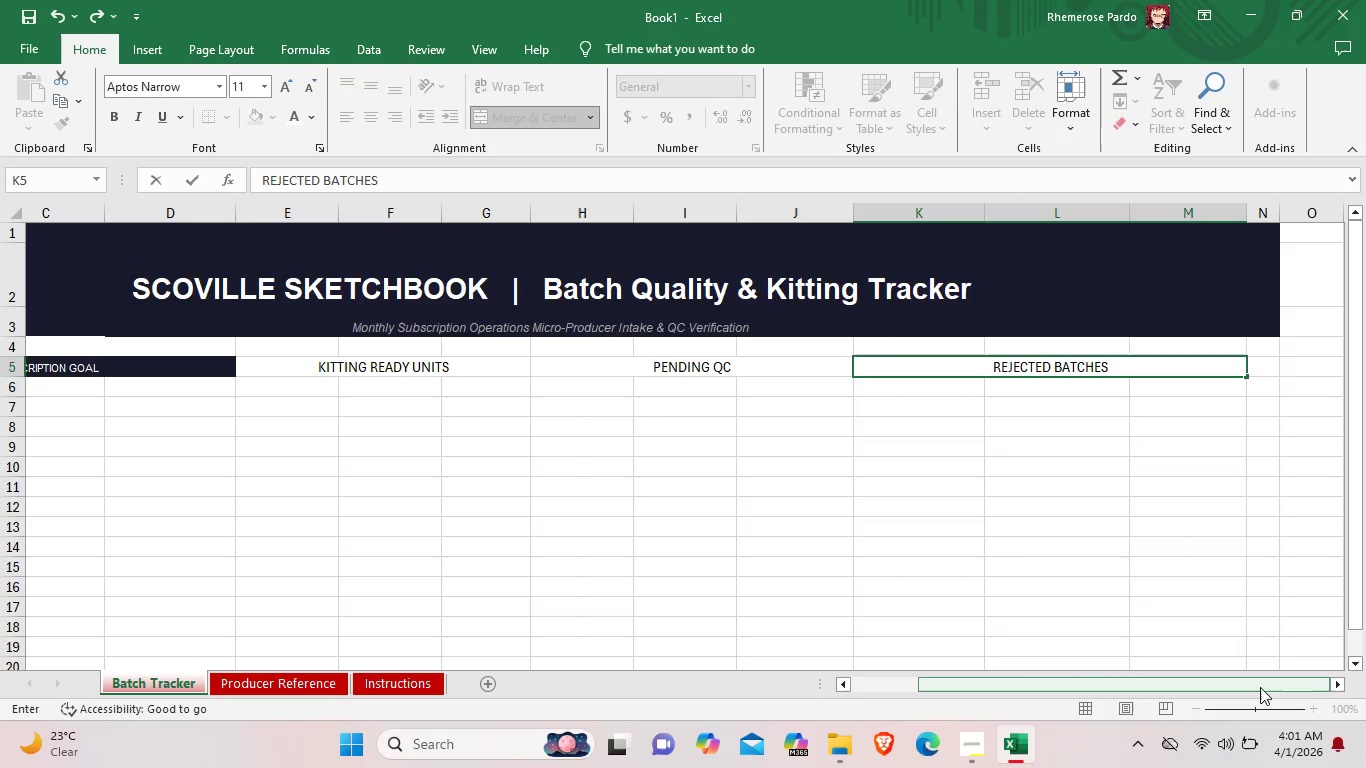 
double_click([1342, 683])
 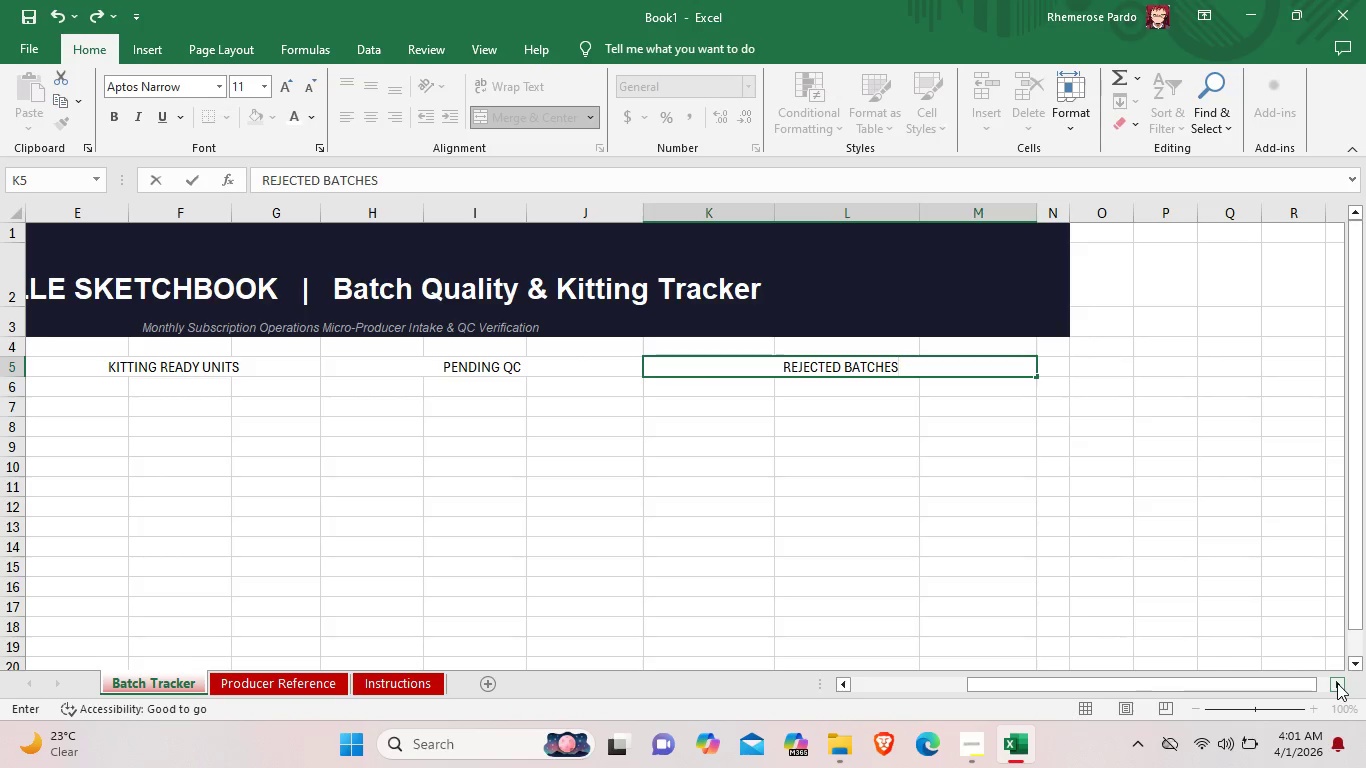 
left_click([660, 471])
 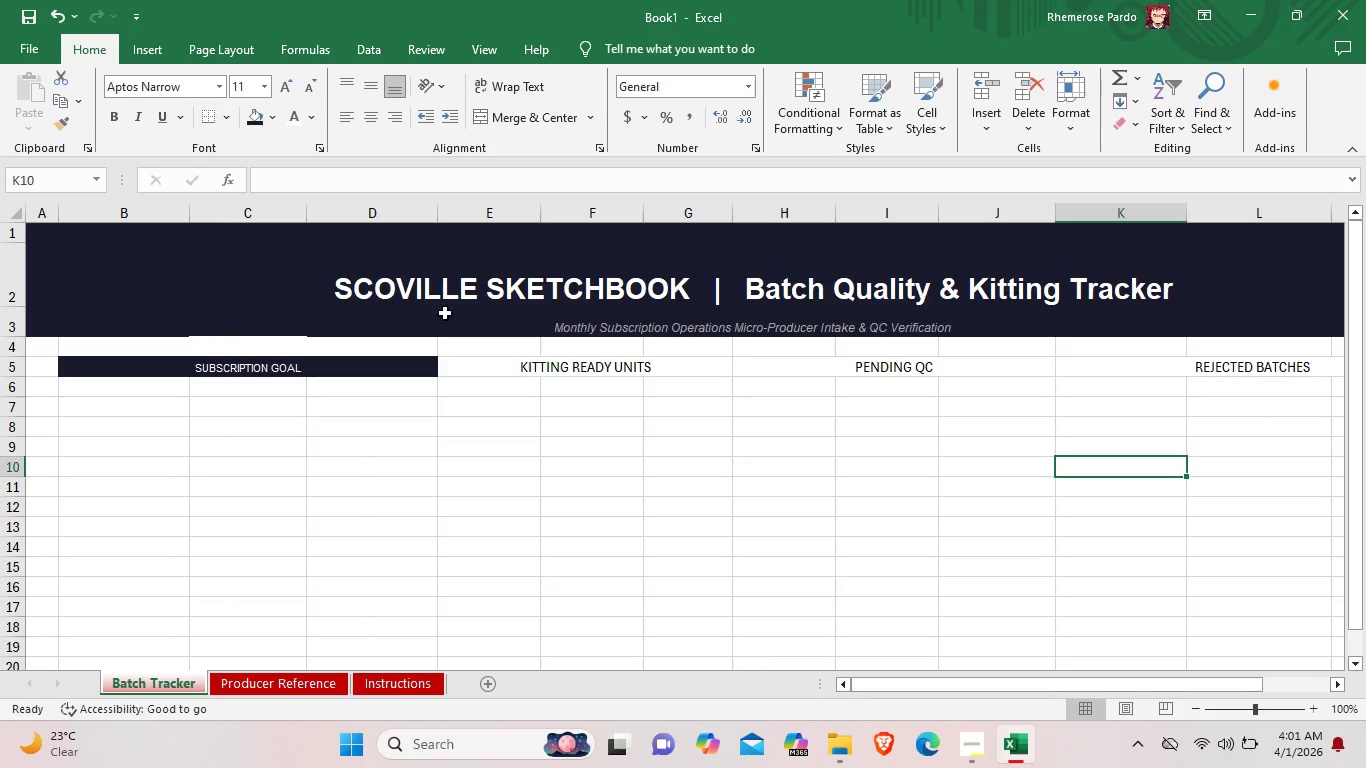 
left_click_drag(start_coordinate=[1012, 678], to_coordinate=[771, 687])
 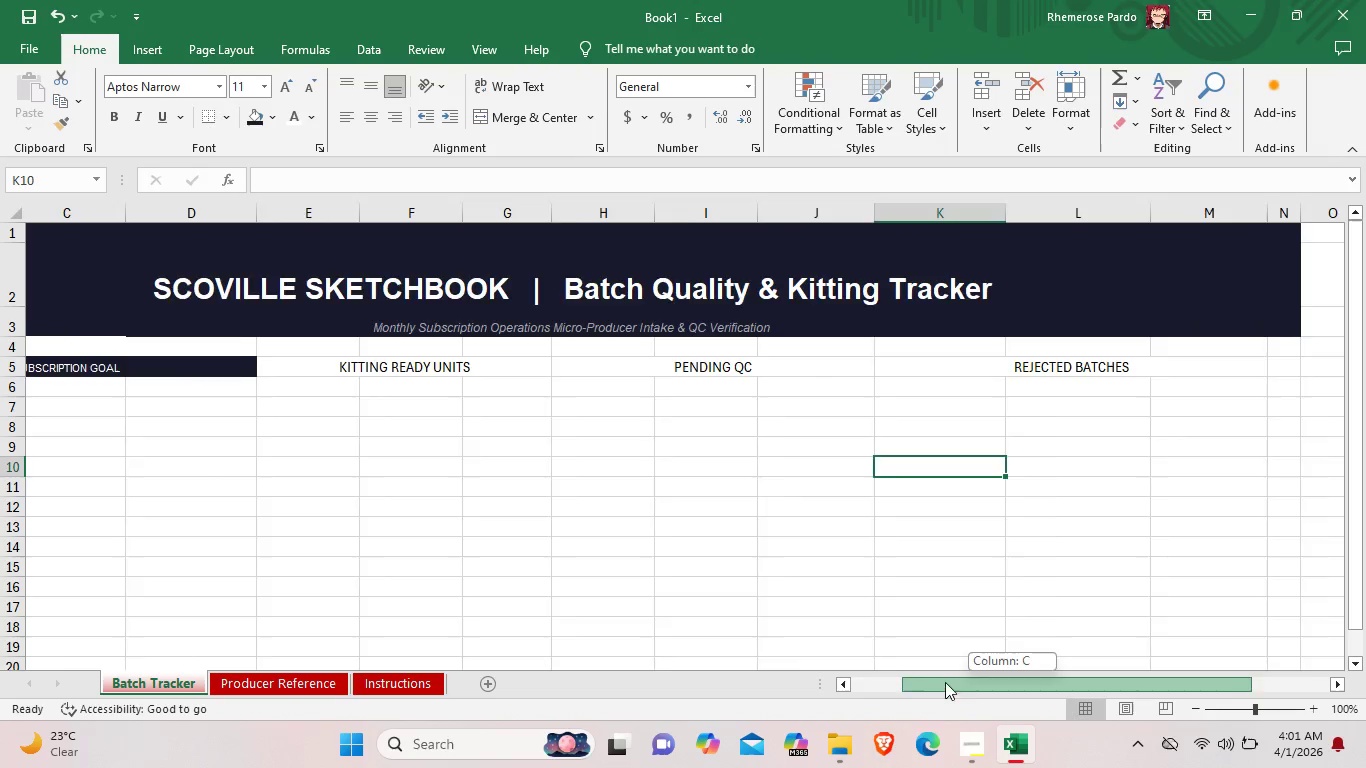 
left_click([524, 361])
 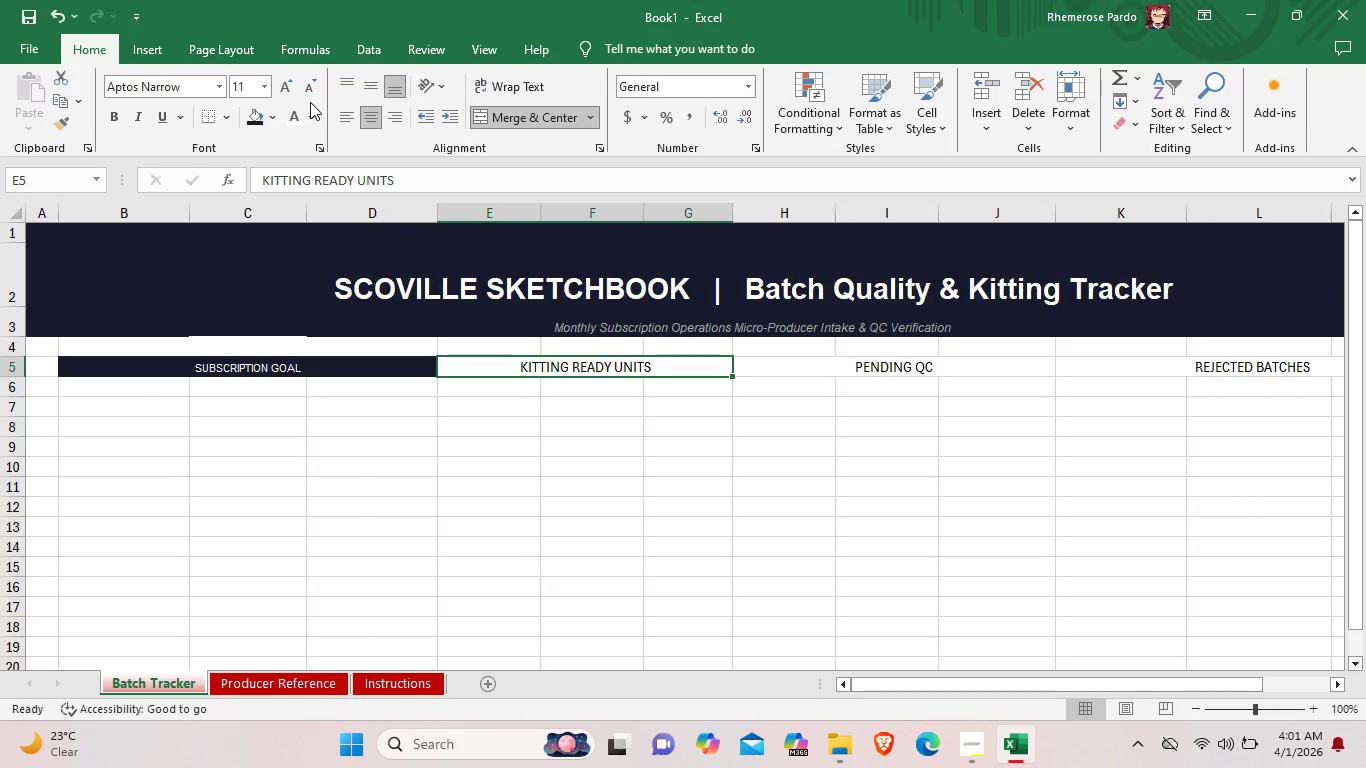 
left_click([295, 114])
 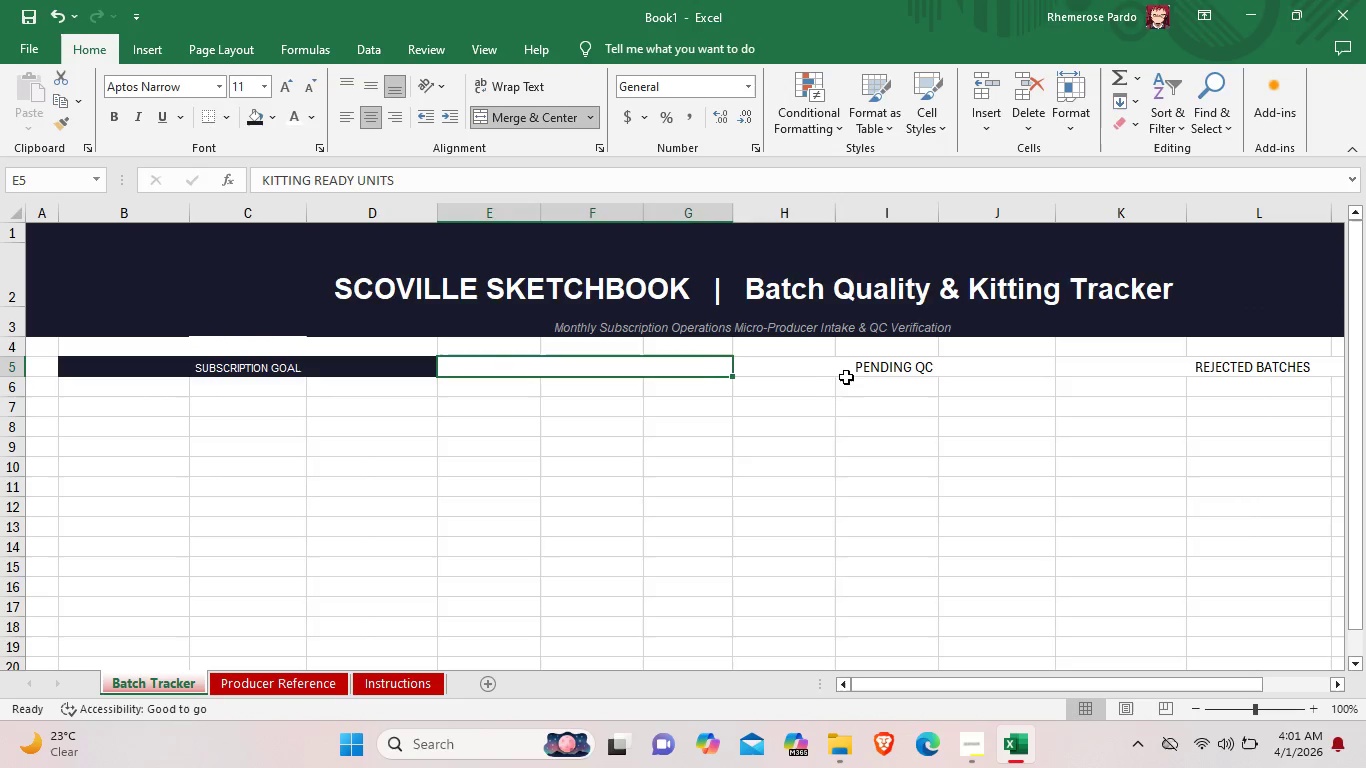 
left_click([851, 376])
 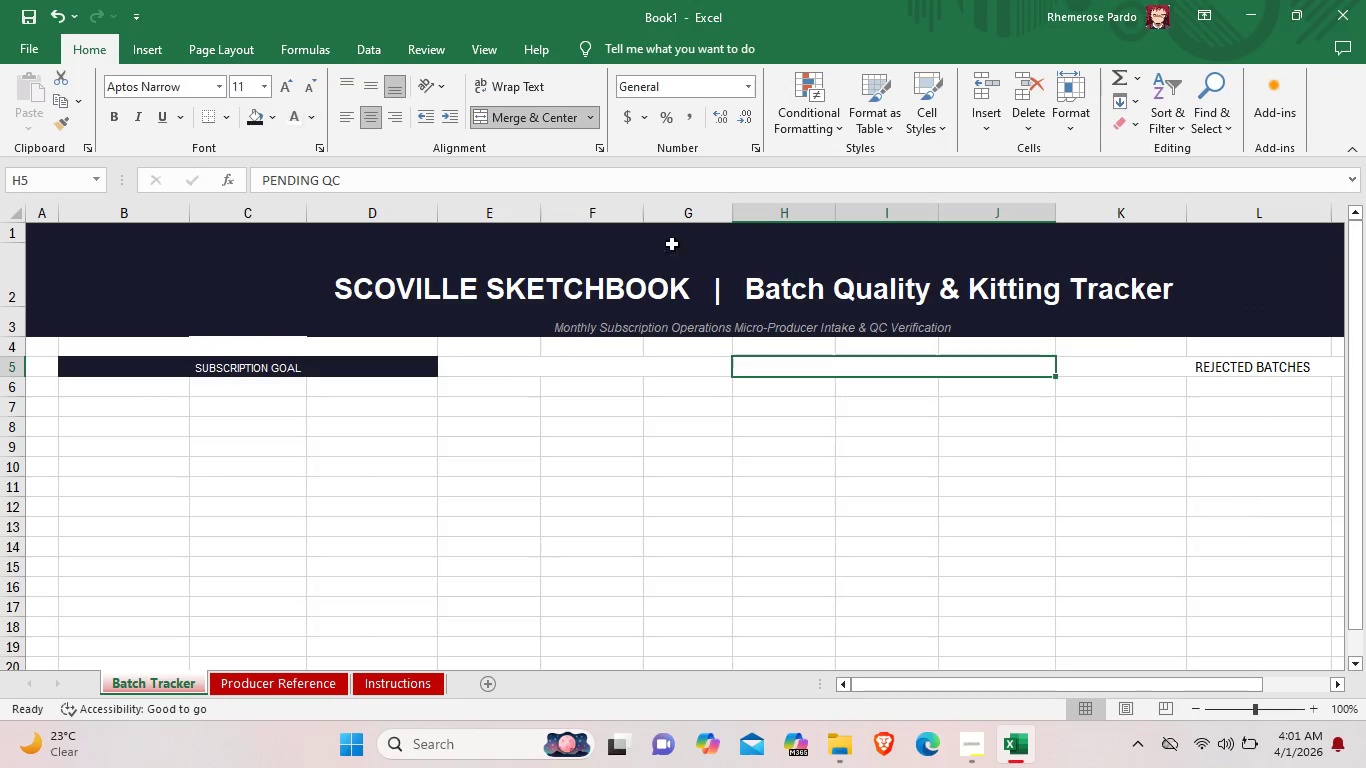 
left_click([1170, 364])
 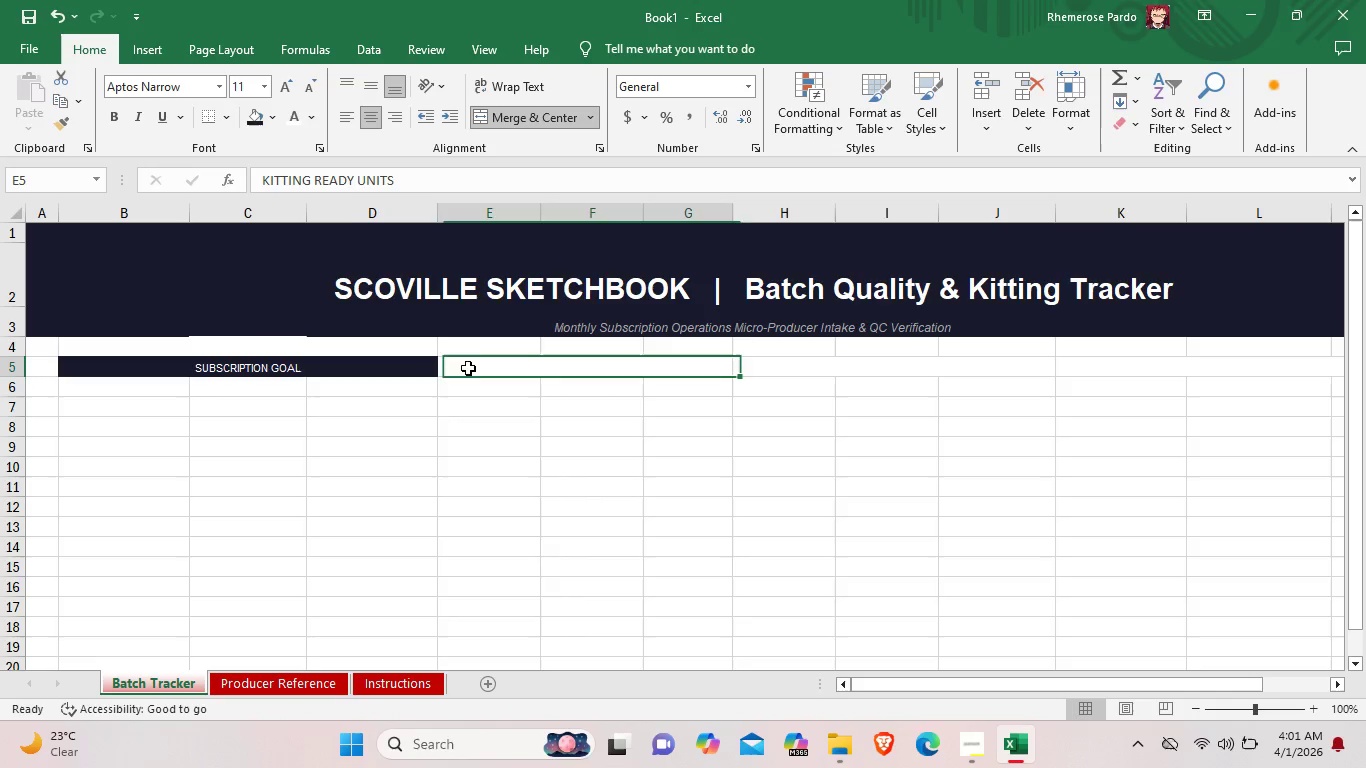 
left_click([258, 116])
 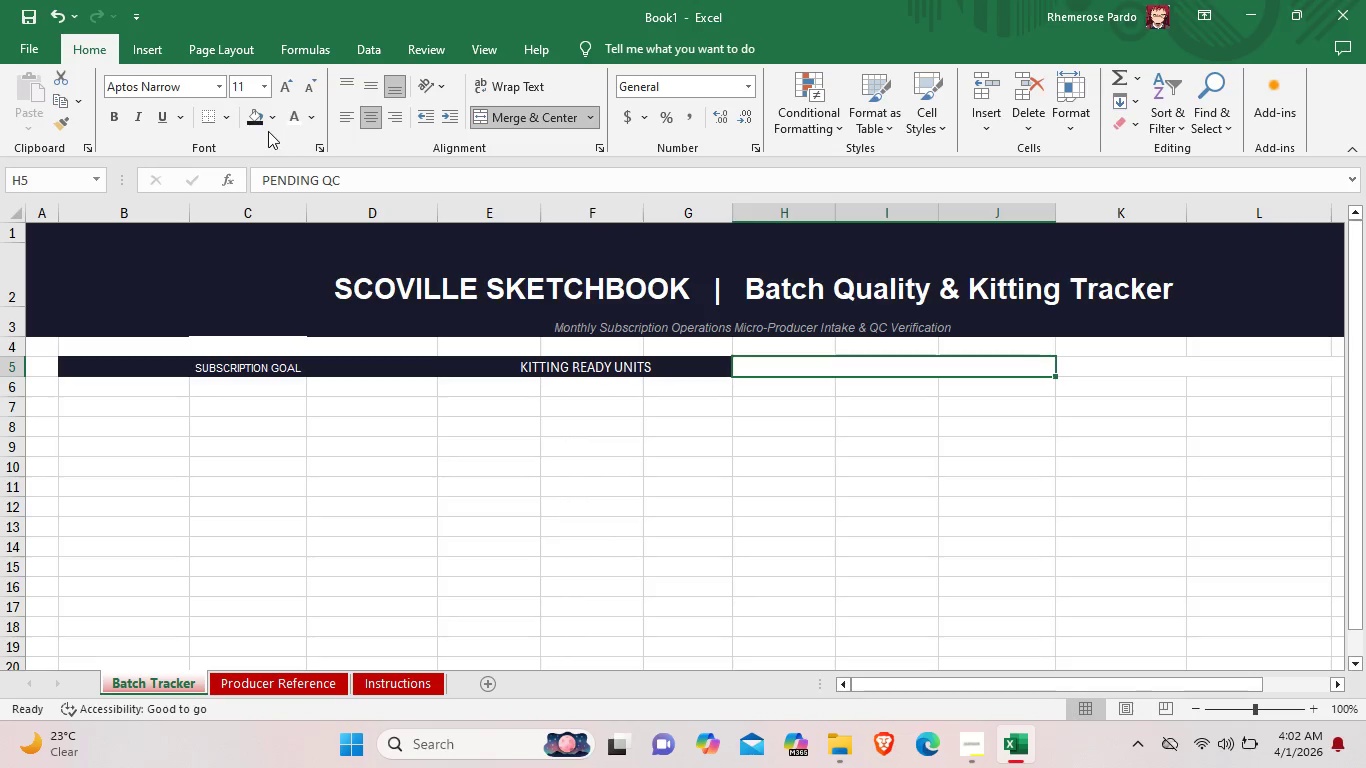 
left_click_drag(start_coordinate=[885, 369], to_coordinate=[886, 361])
 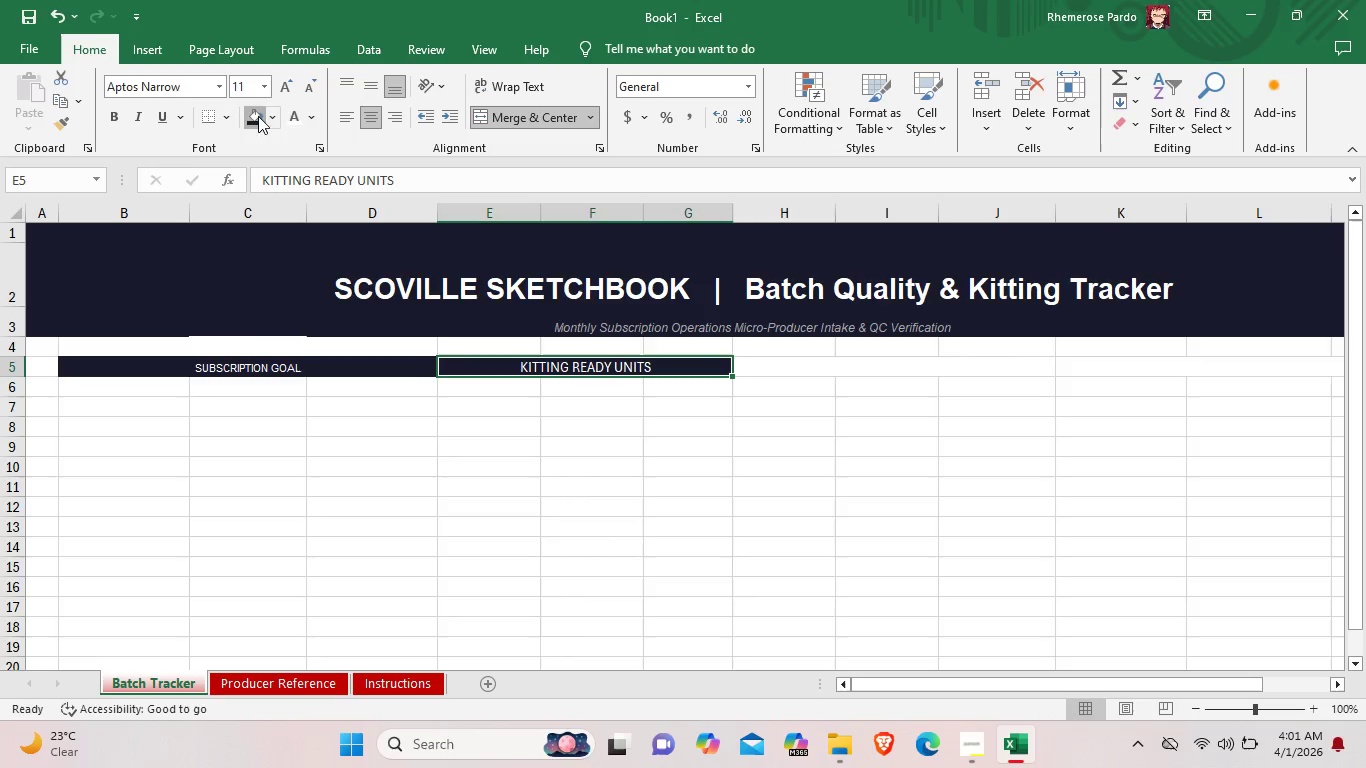 
left_click([256, 119])
 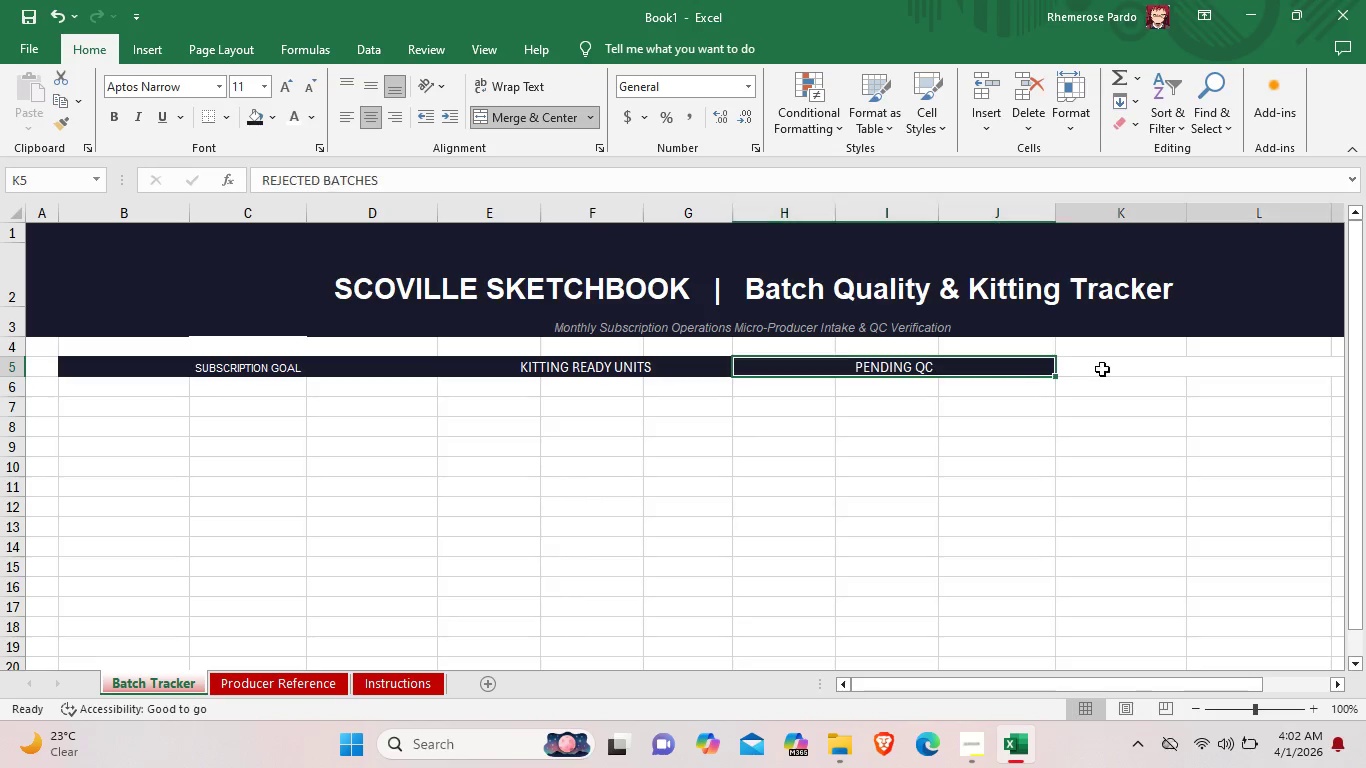 
left_click([1102, 369])
 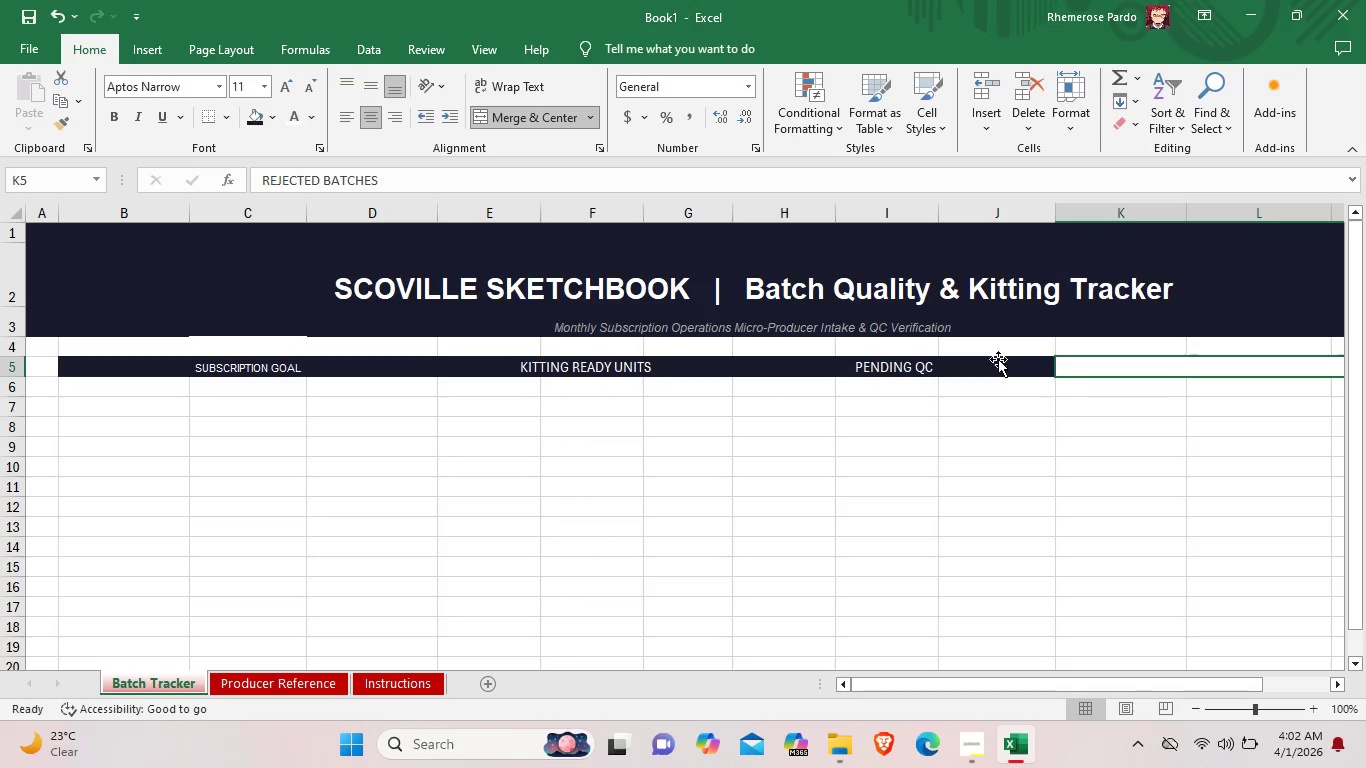 
left_click_drag(start_coordinate=[249, 119], to_coordinate=[245, 110])
 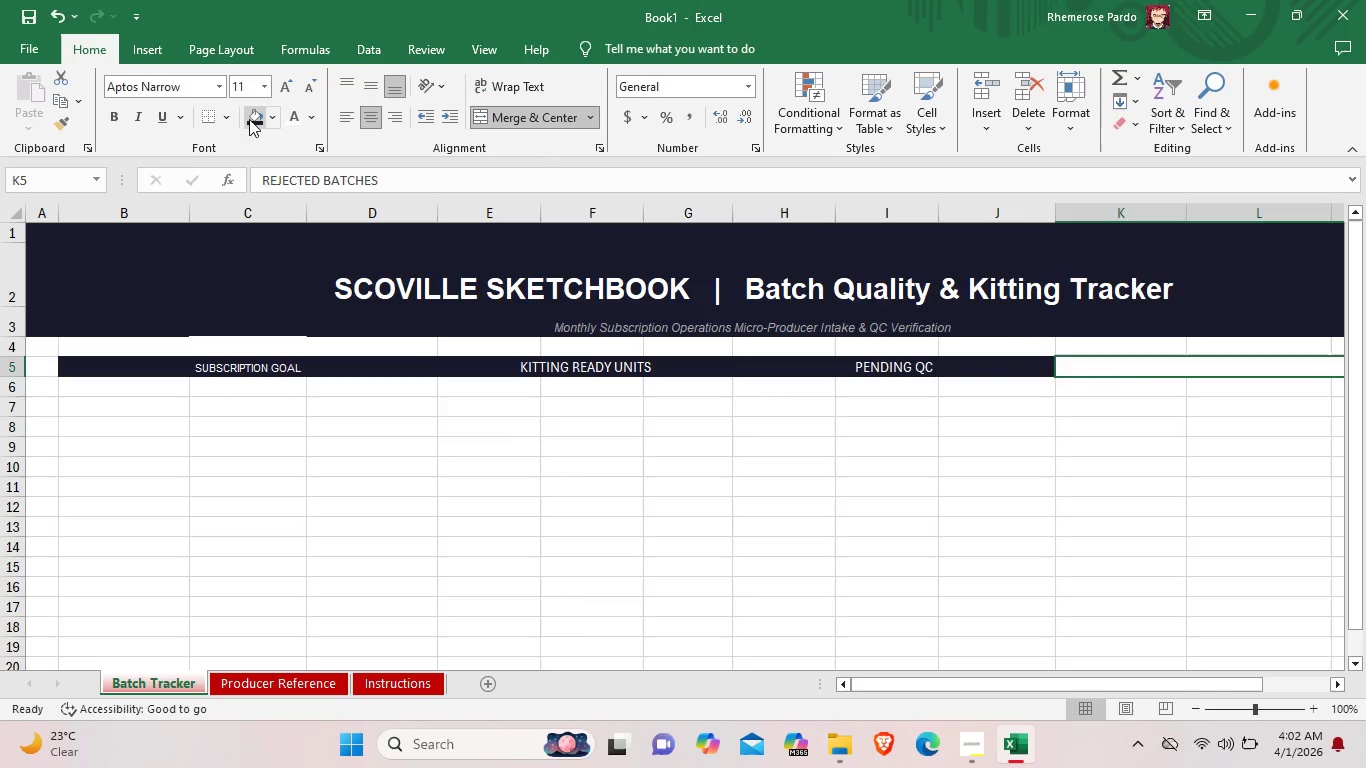 
left_click_drag(start_coordinate=[1045, 680], to_coordinate=[1223, 678])
 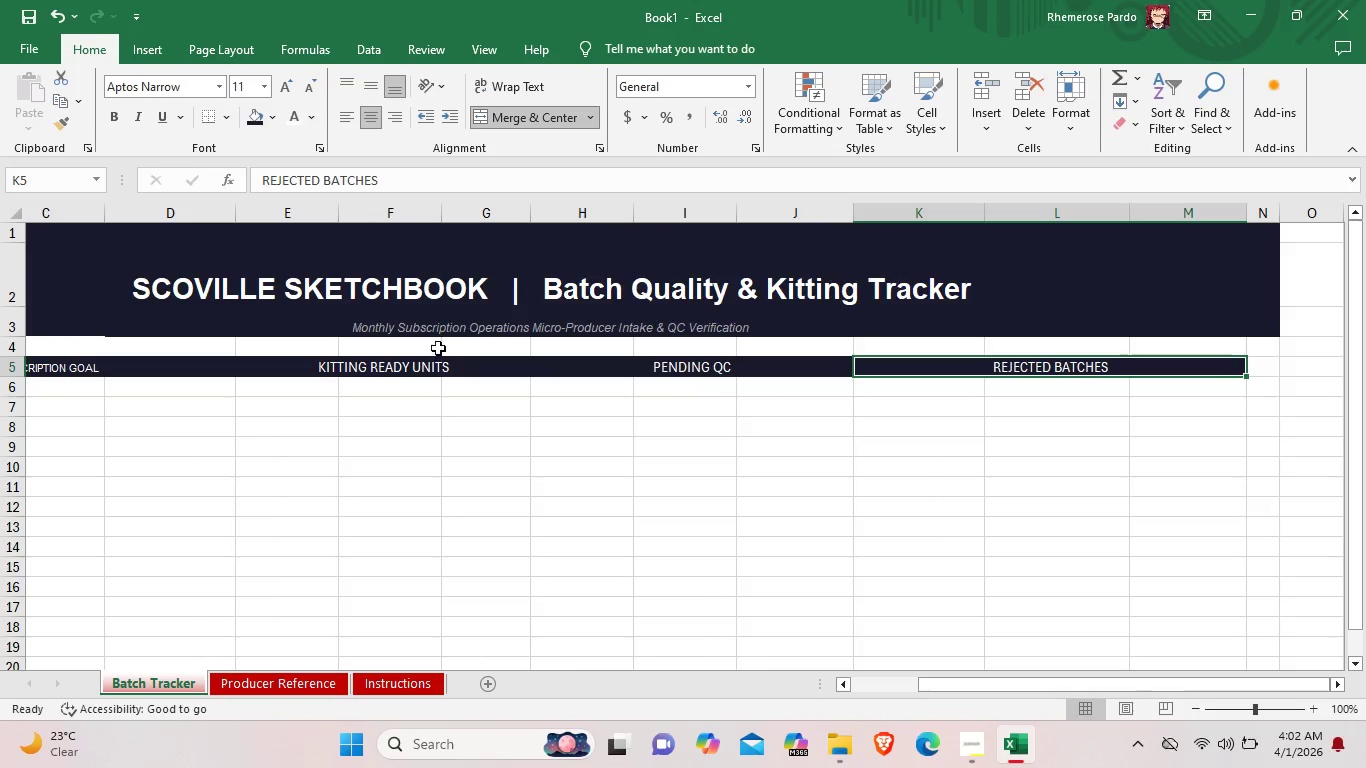 
left_click([427, 364])
 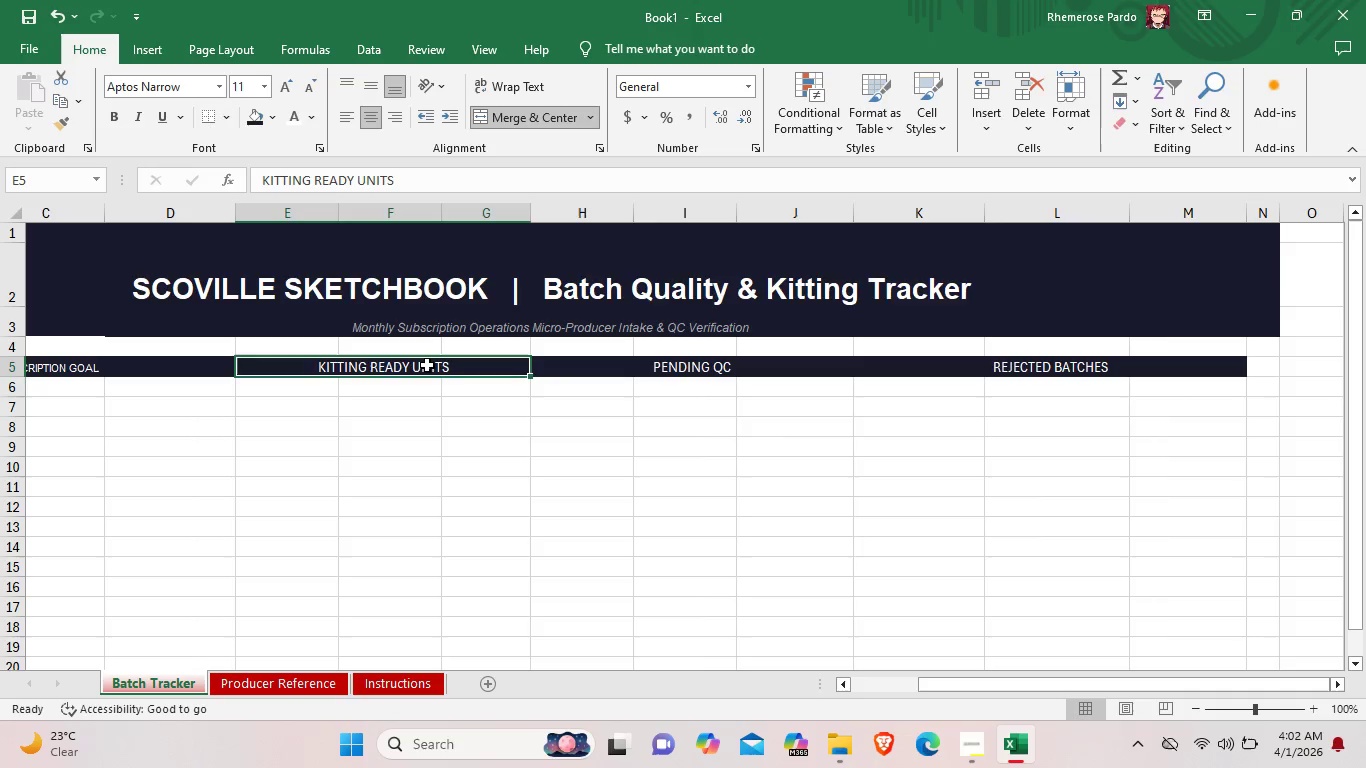 
double_click([427, 365])
 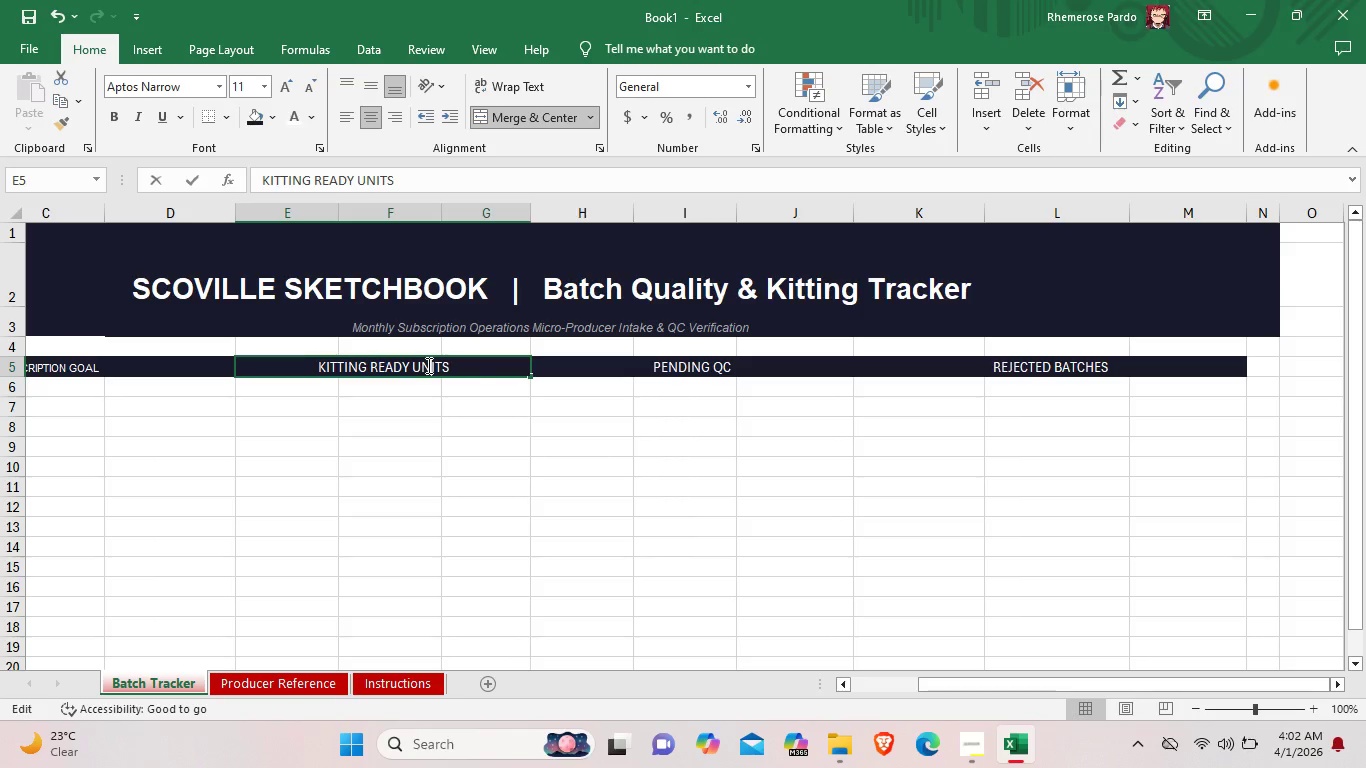 
left_click_drag(start_coordinate=[451, 364], to_coordinate=[331, 364])
 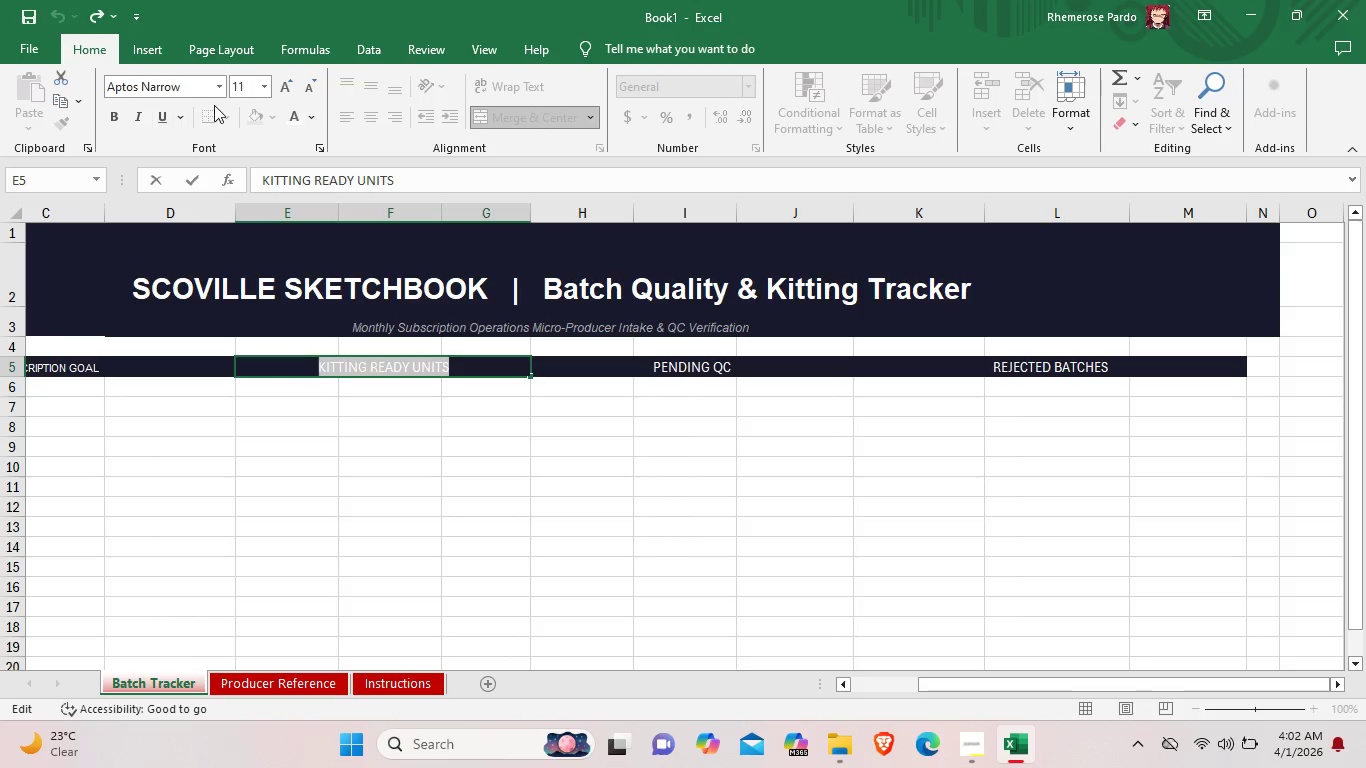 
left_click([216, 90])
 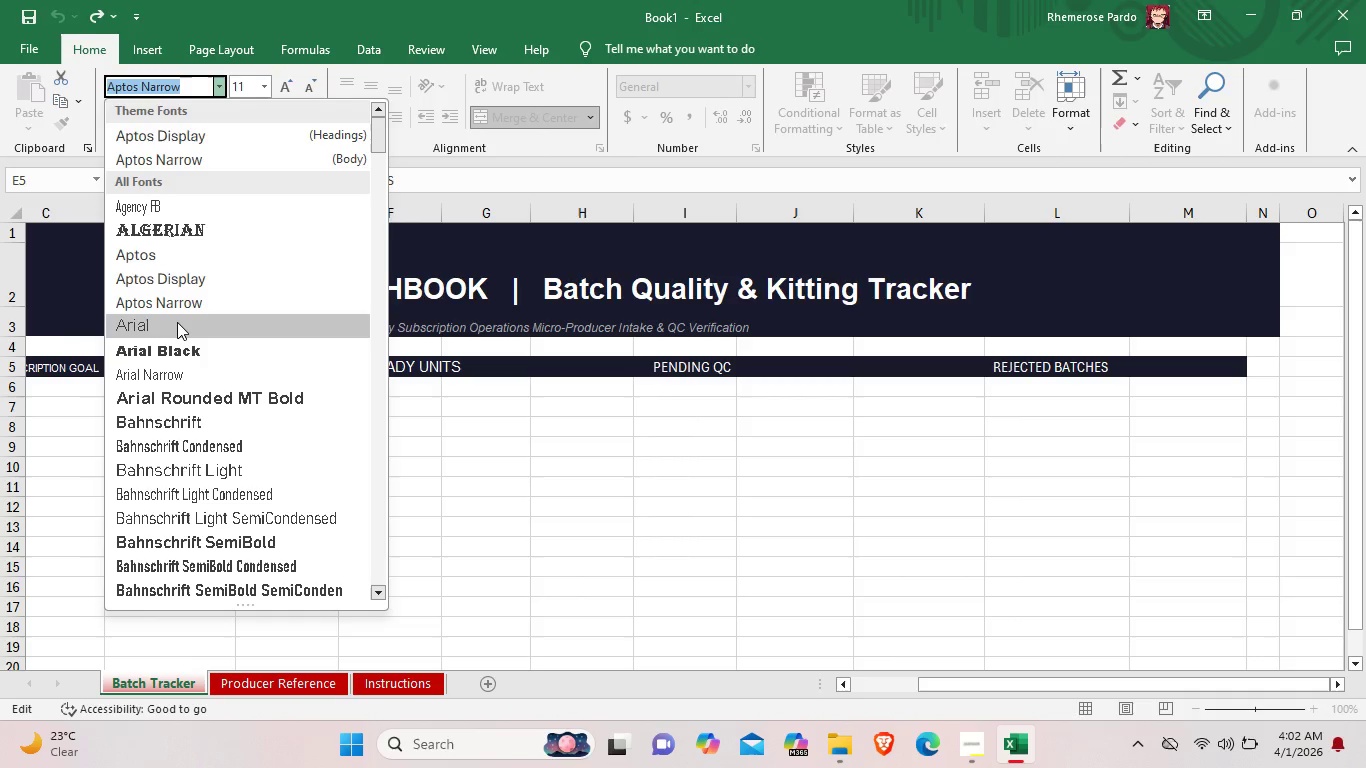 
left_click([177, 322])
 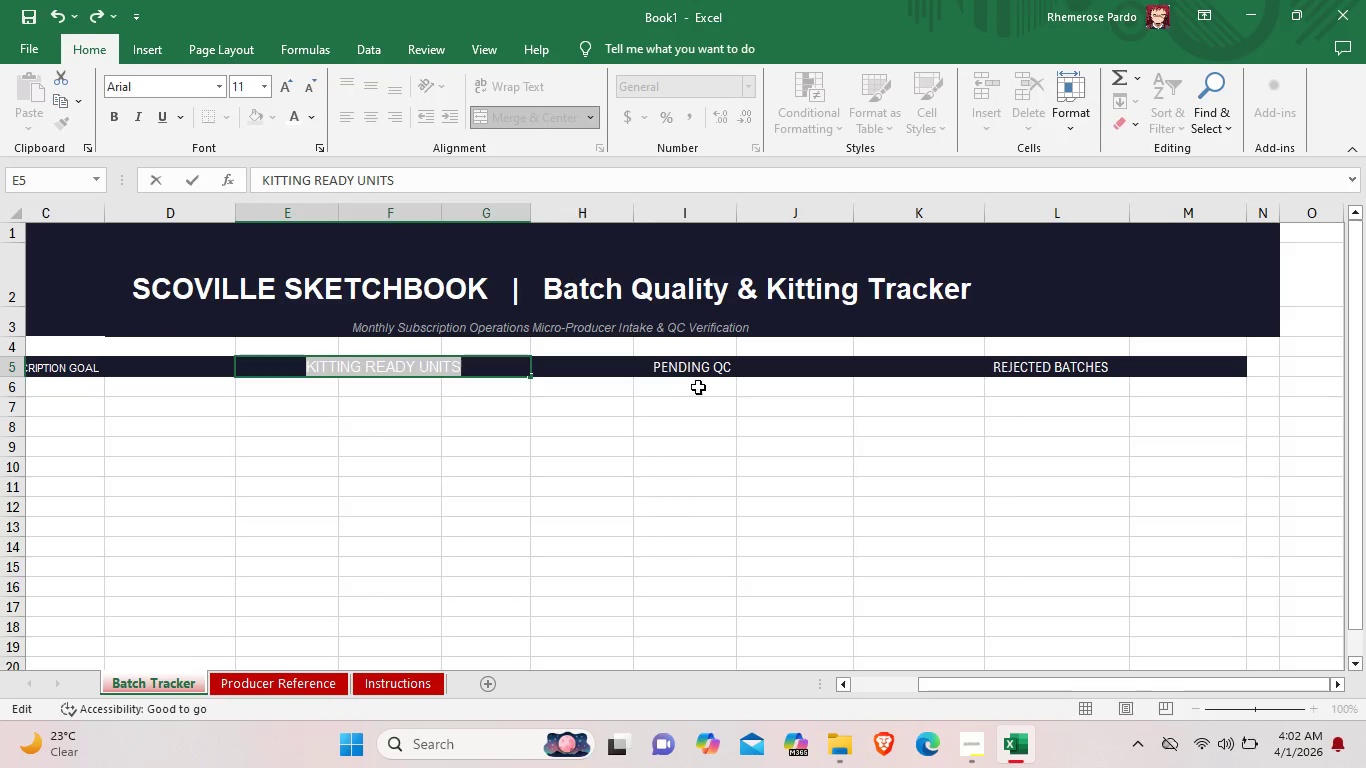 
left_click([699, 377])
 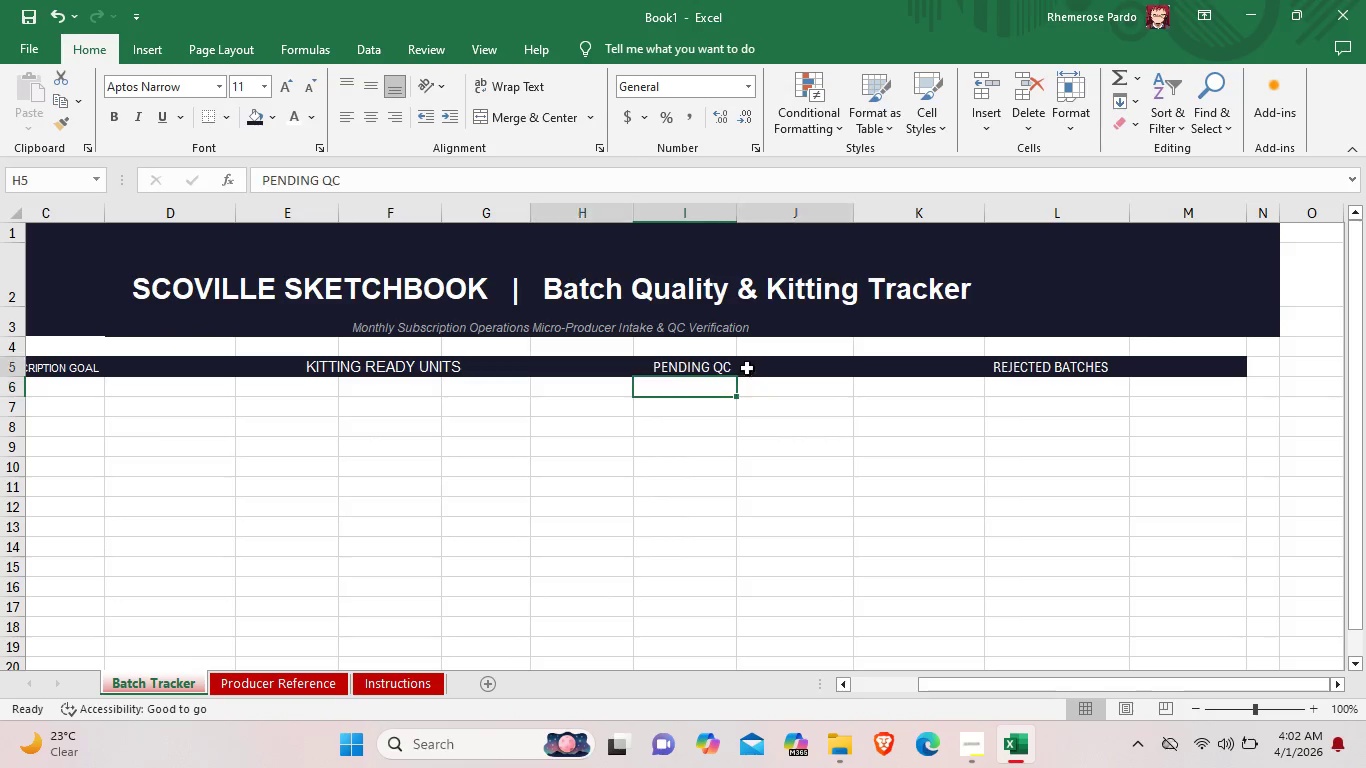 
double_click([747, 368])
 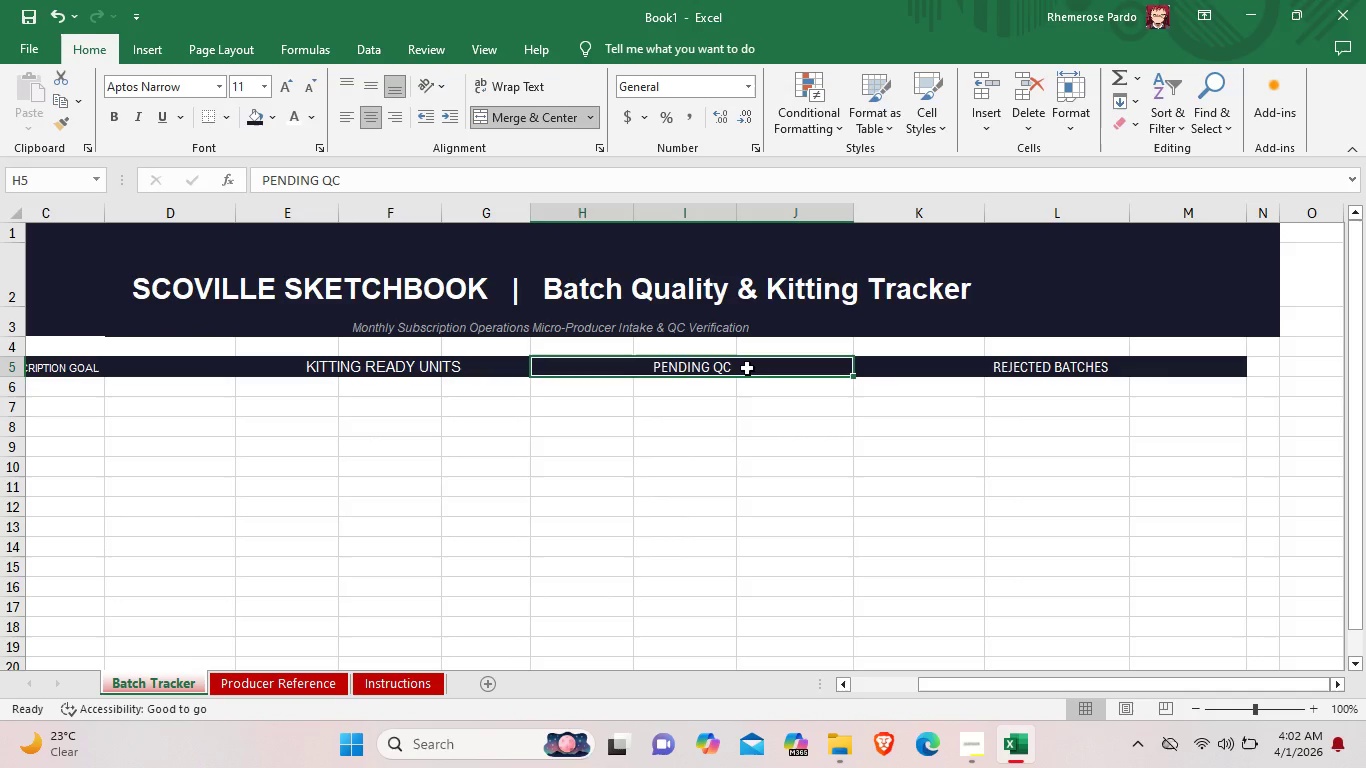 
triple_click([745, 368])
 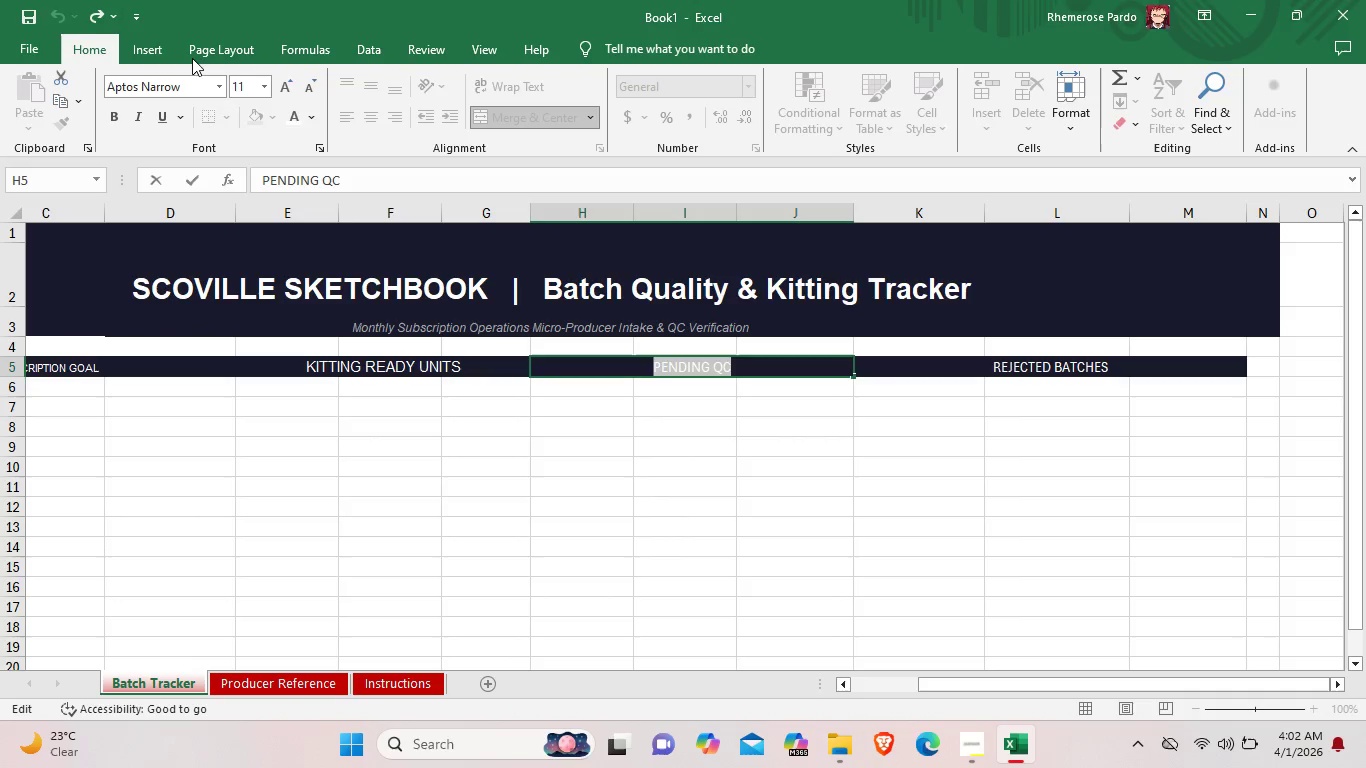 
left_click_drag(start_coordinate=[745, 368], to_coordinate=[650, 364])
 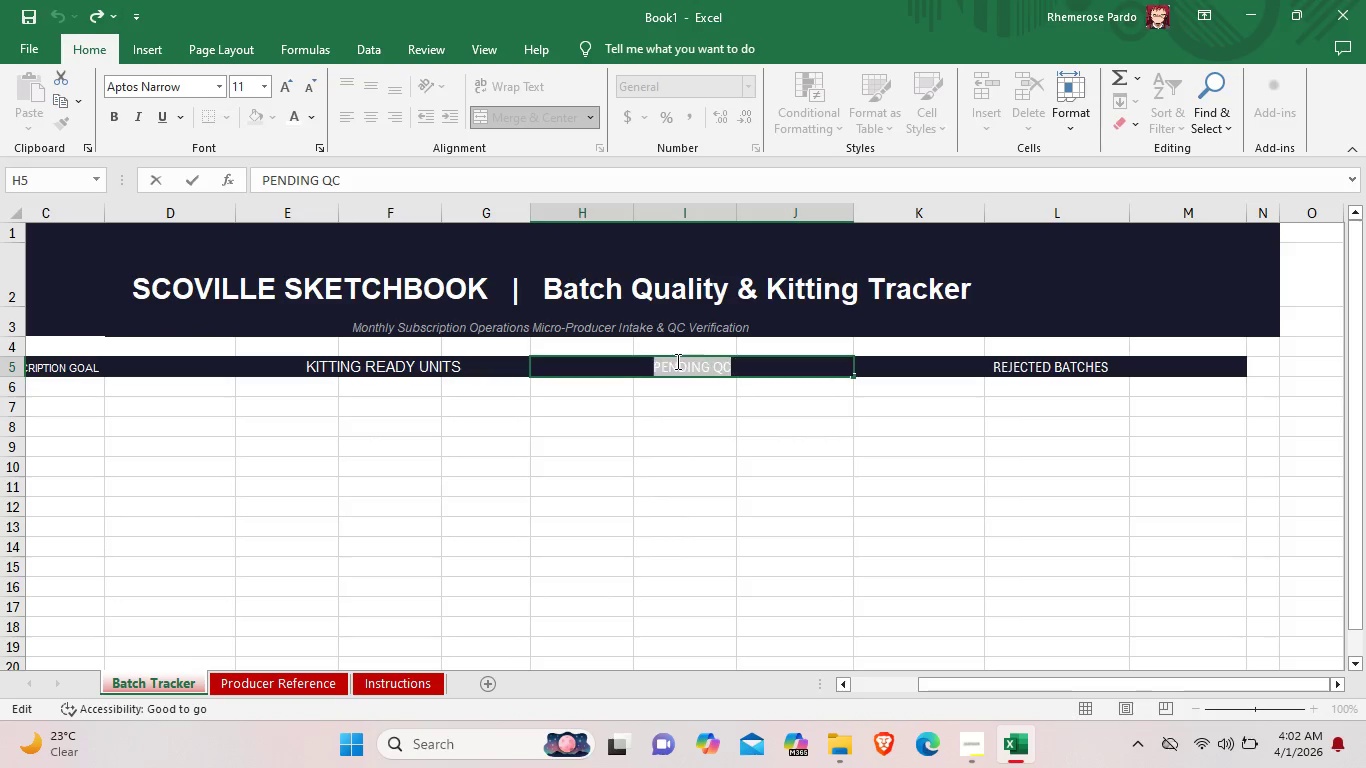 
left_click([218, 80])
 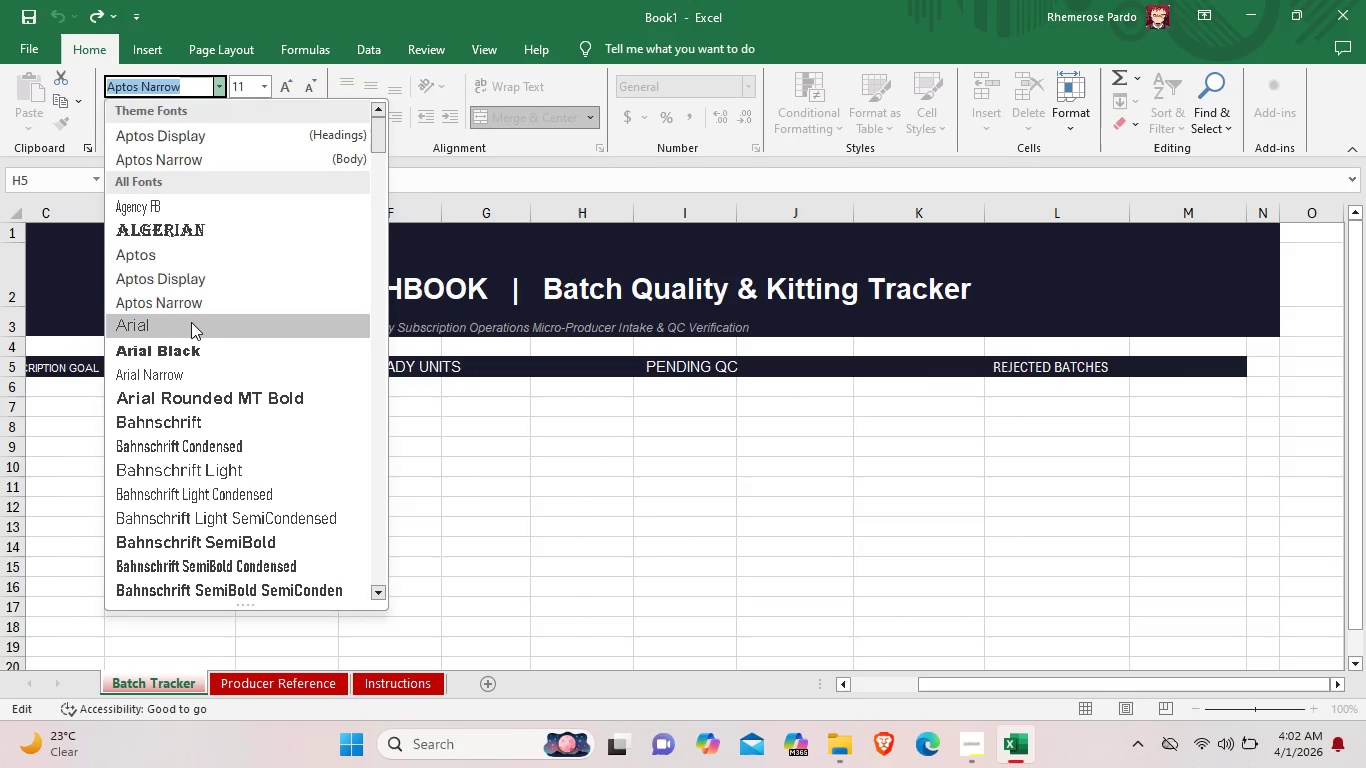 
left_click([191, 323])
 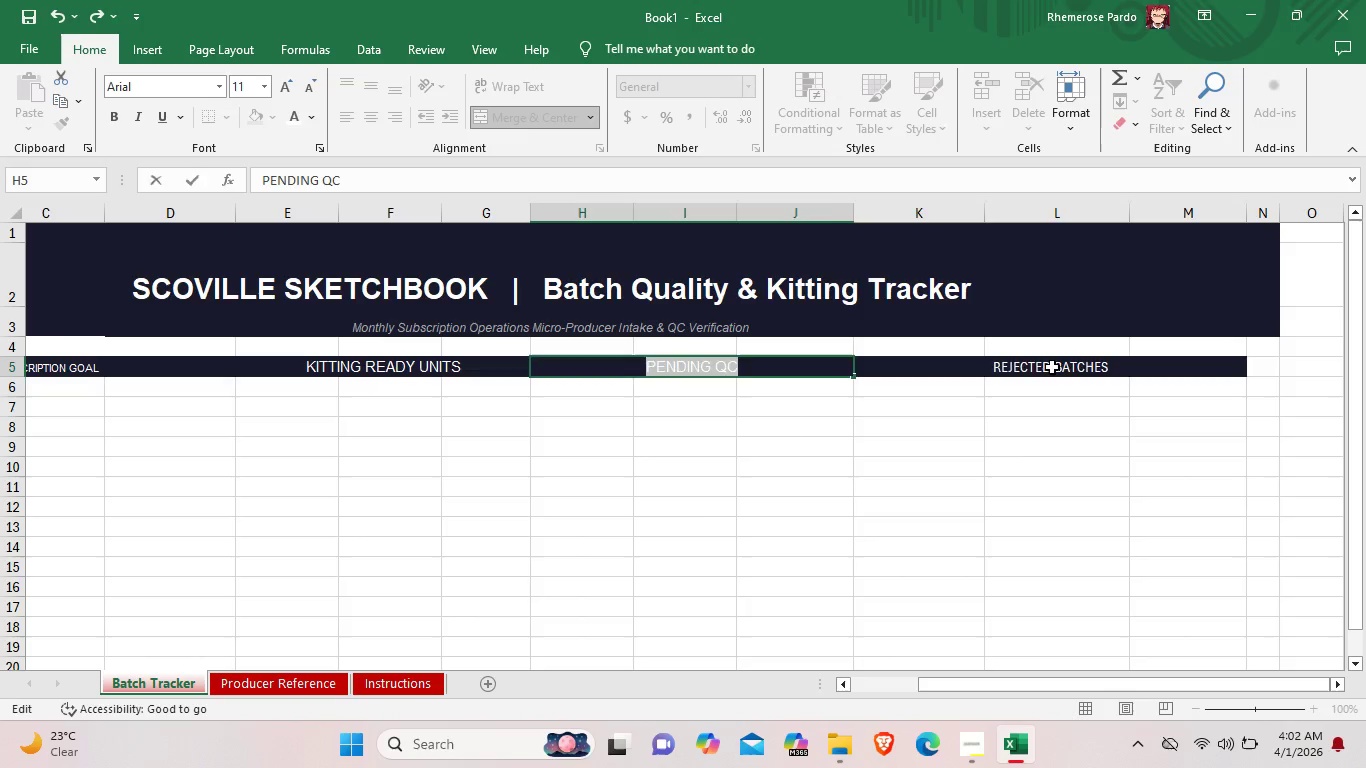 
double_click([1052, 367])
 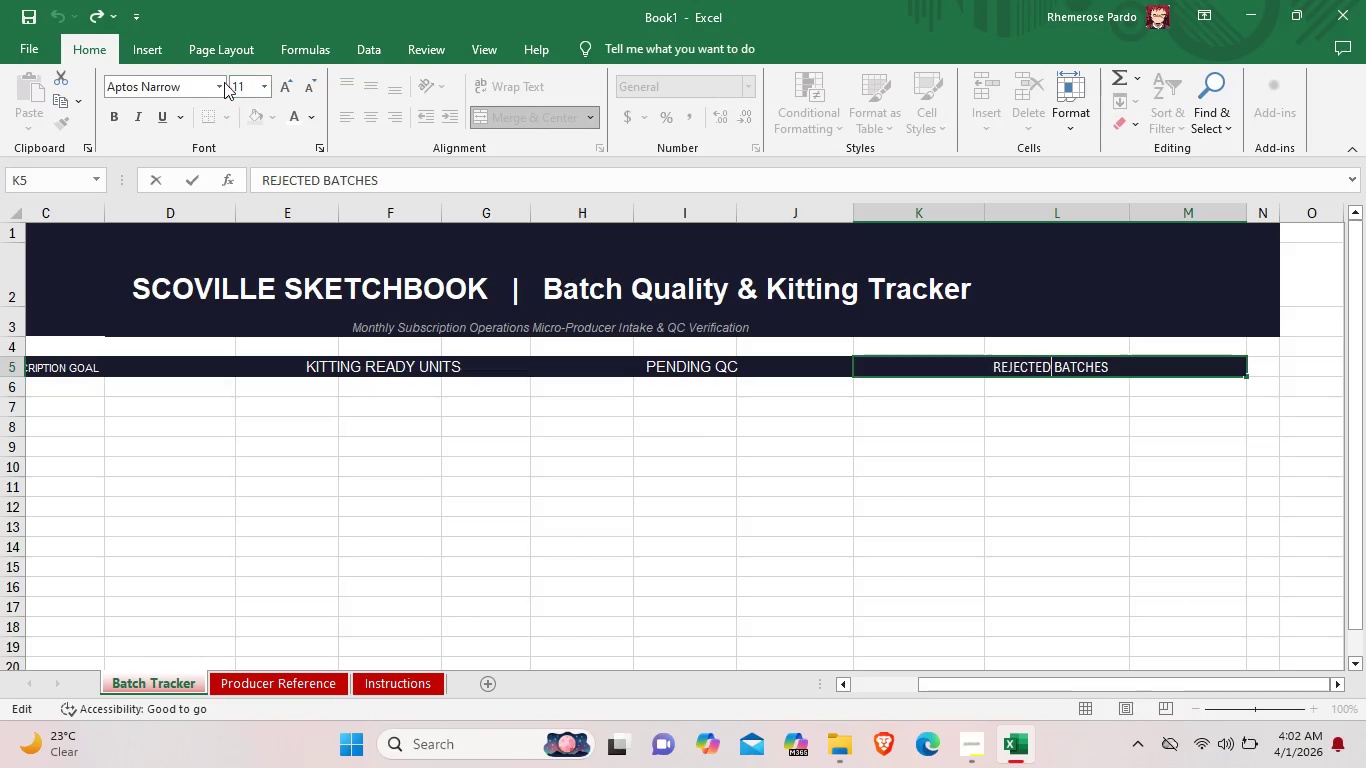 
left_click([219, 82])
 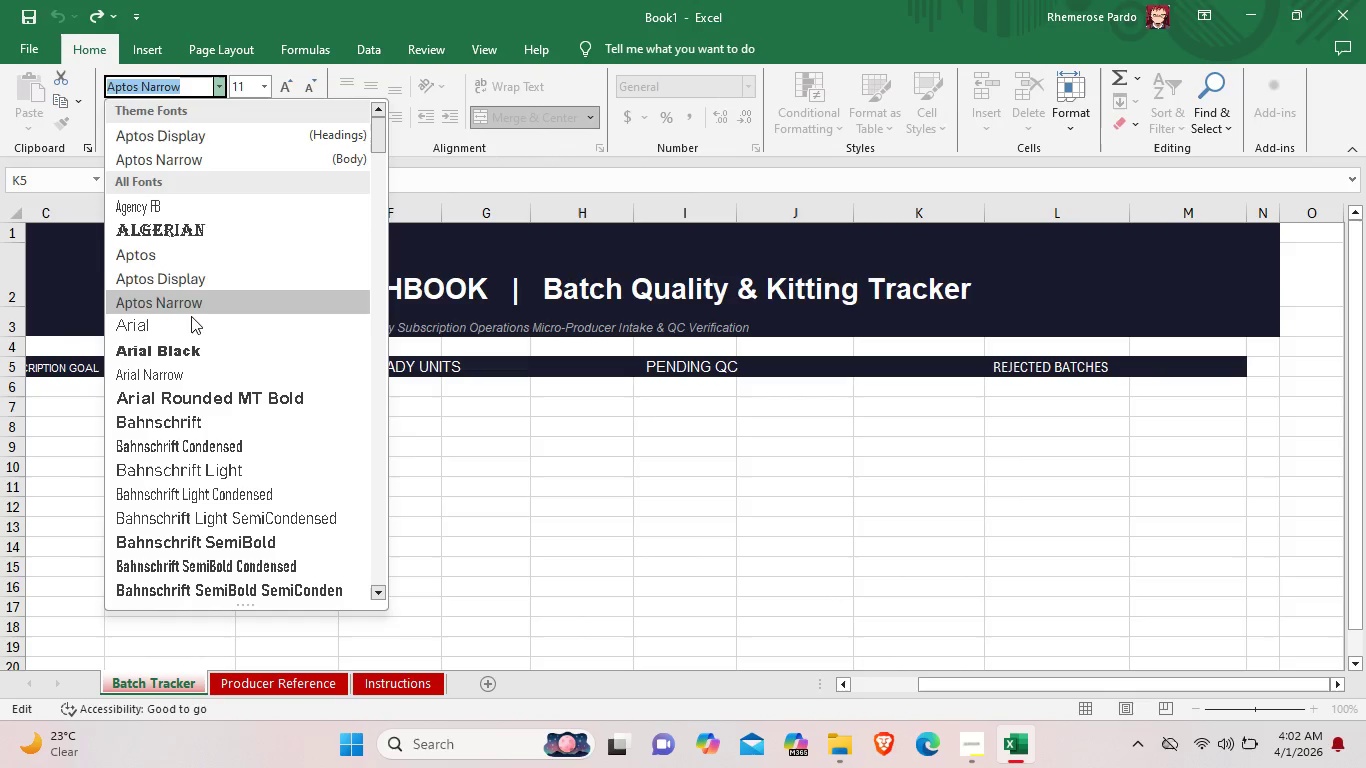 
left_click([191, 323])
 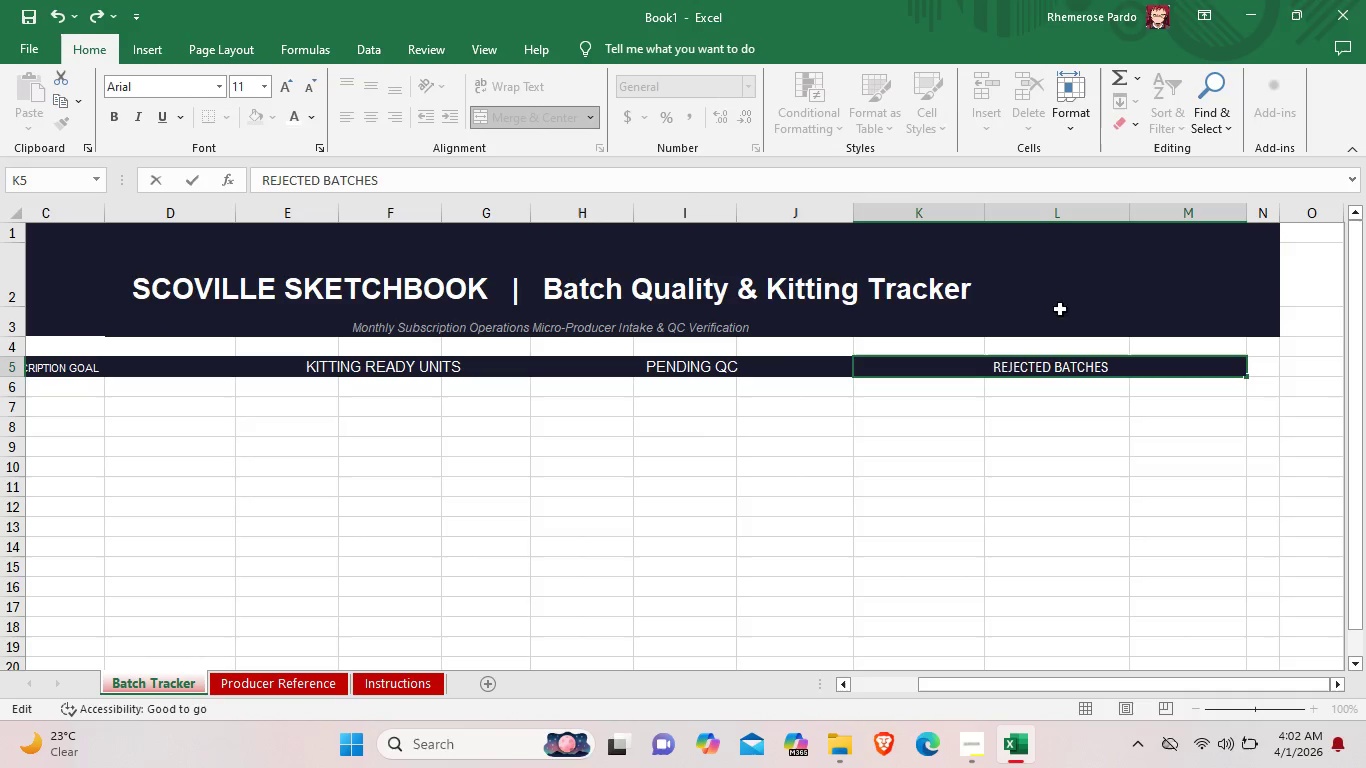 
left_click_drag(start_coordinate=[1018, 677], to_coordinate=[929, 685])
 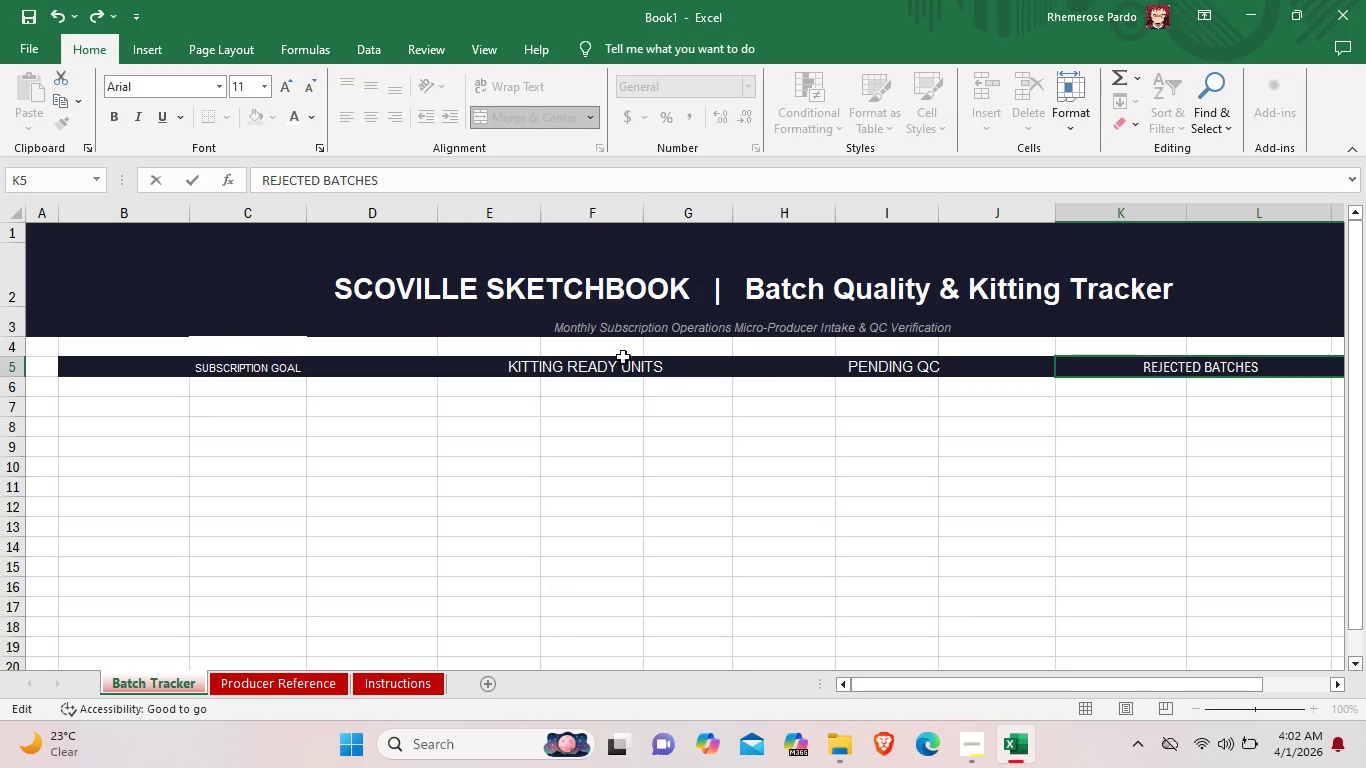 
double_click([620, 367])
 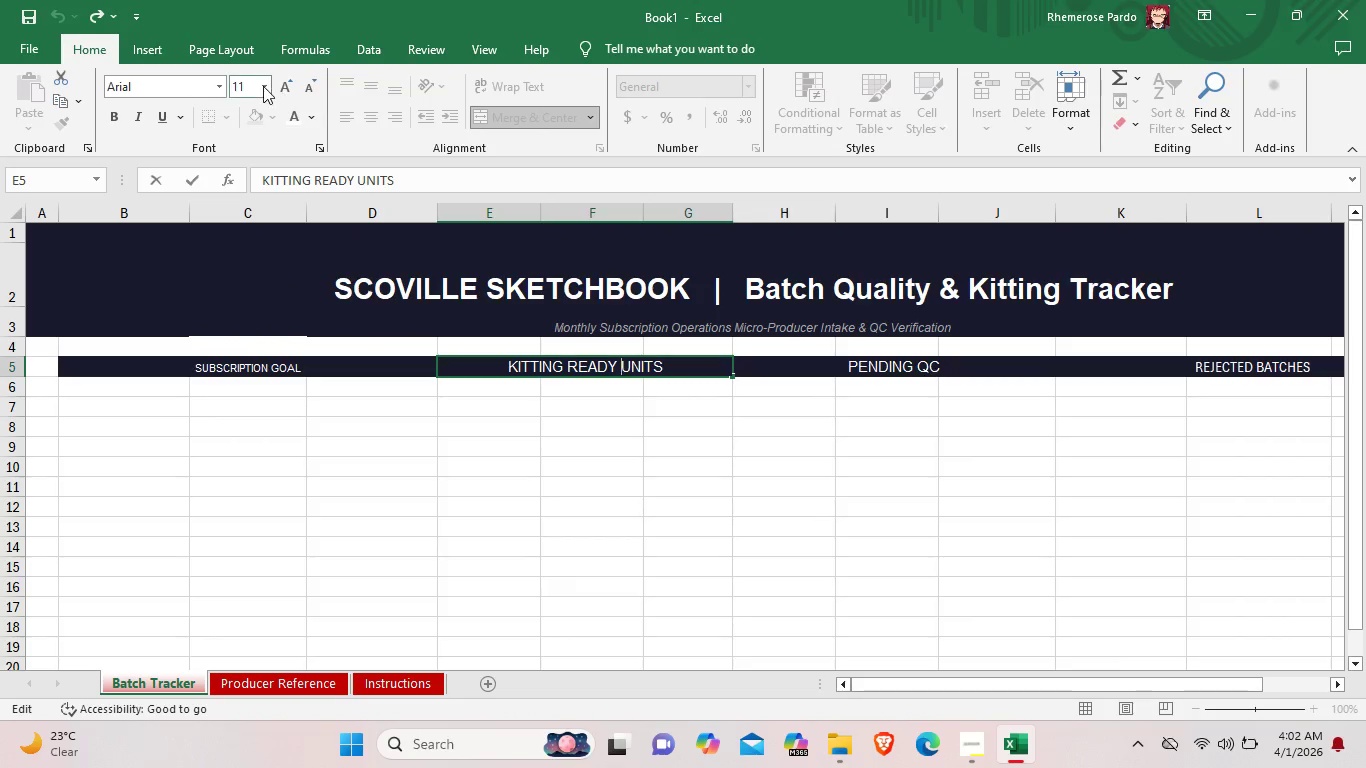 
left_click([258, 84])
 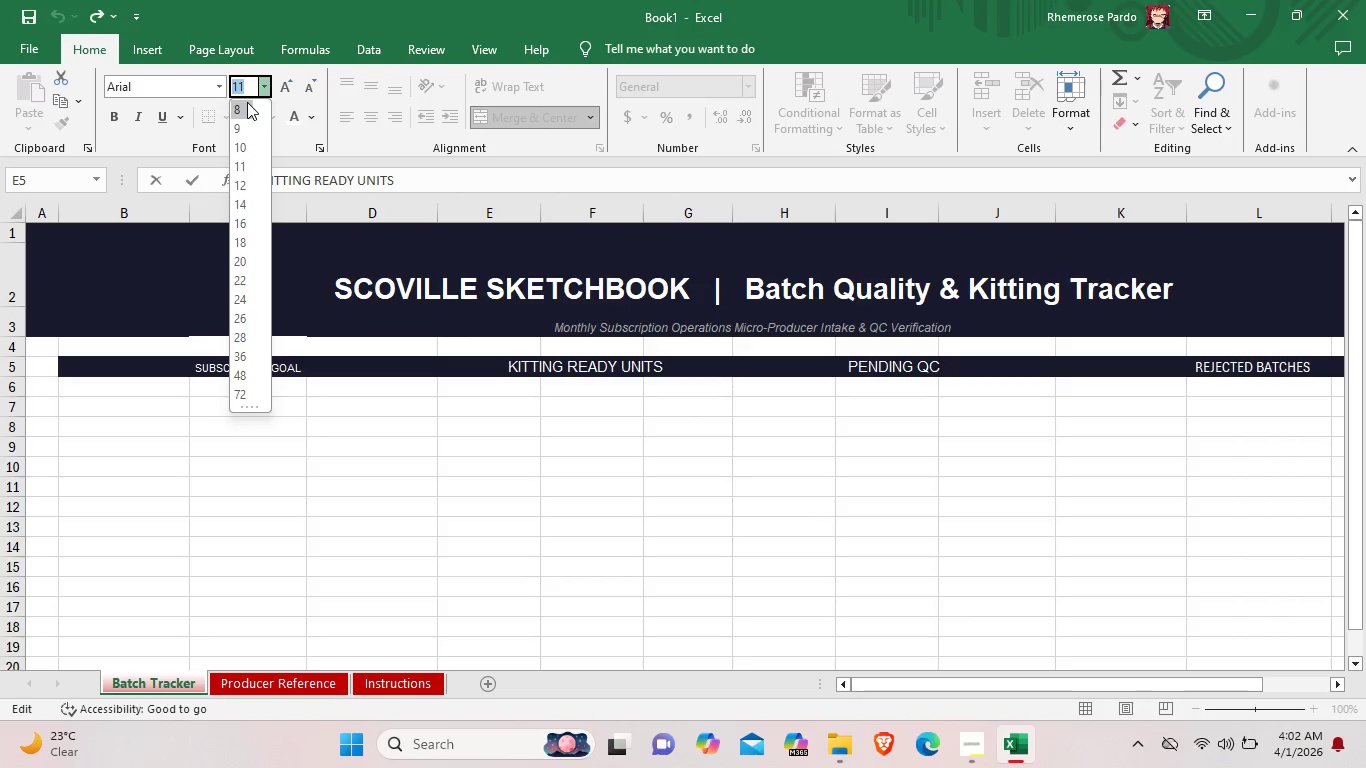 
left_click([247, 102])
 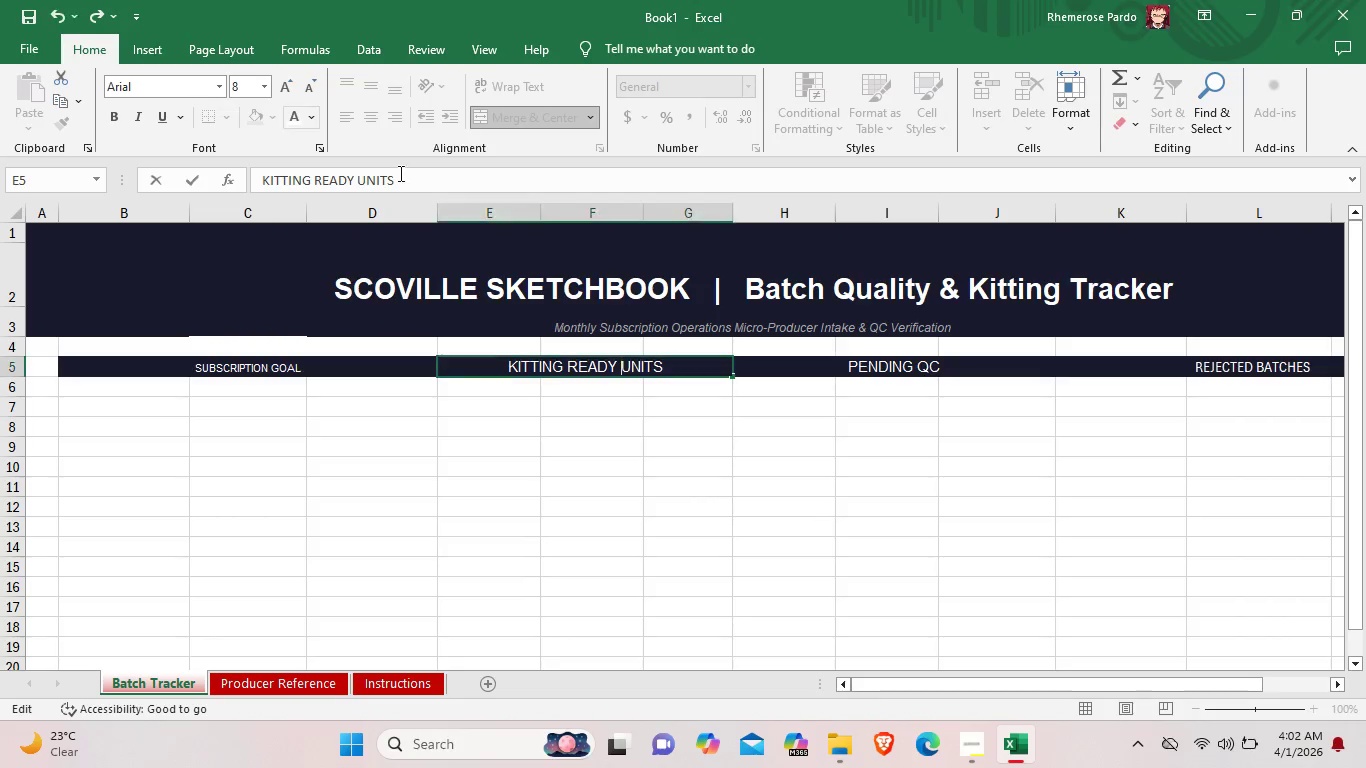 
left_click([683, 363])
 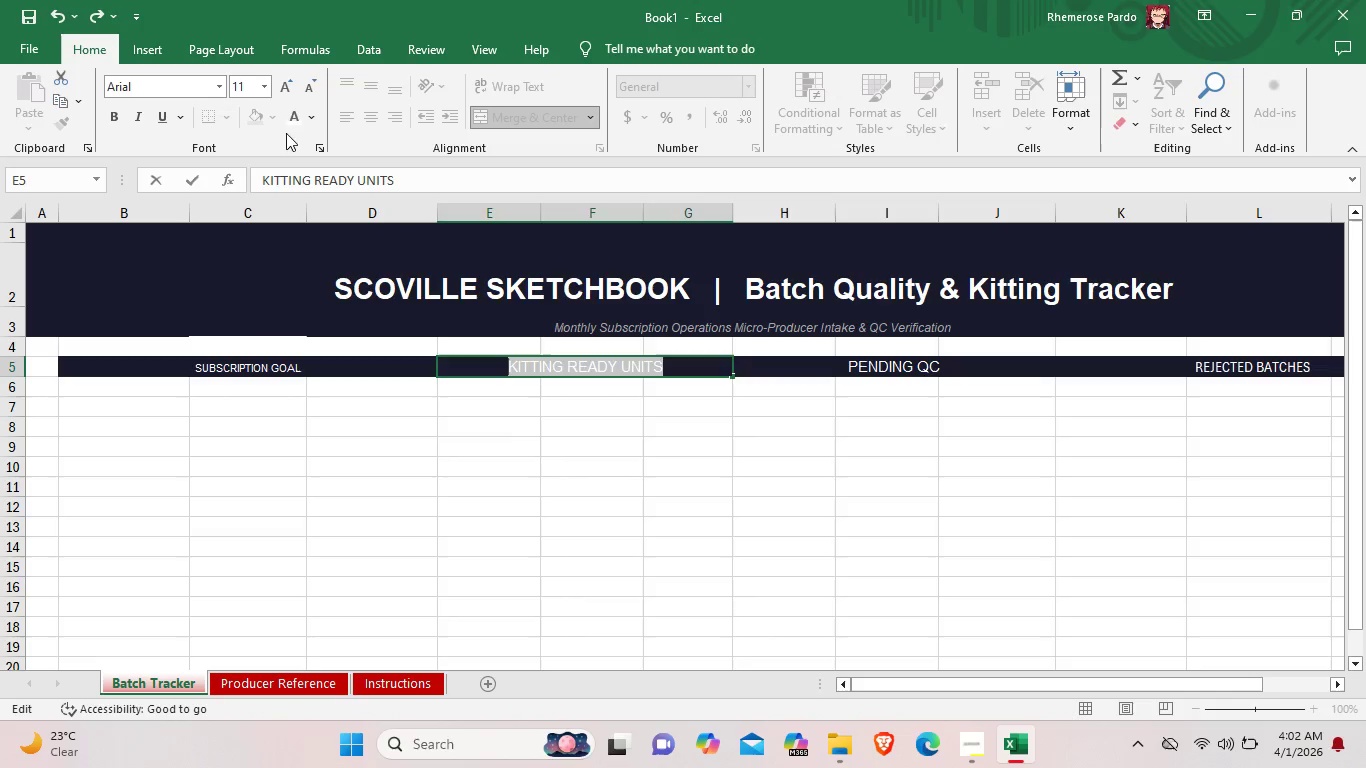 
left_click_drag(start_coordinate=[683, 363], to_coordinate=[526, 363])
 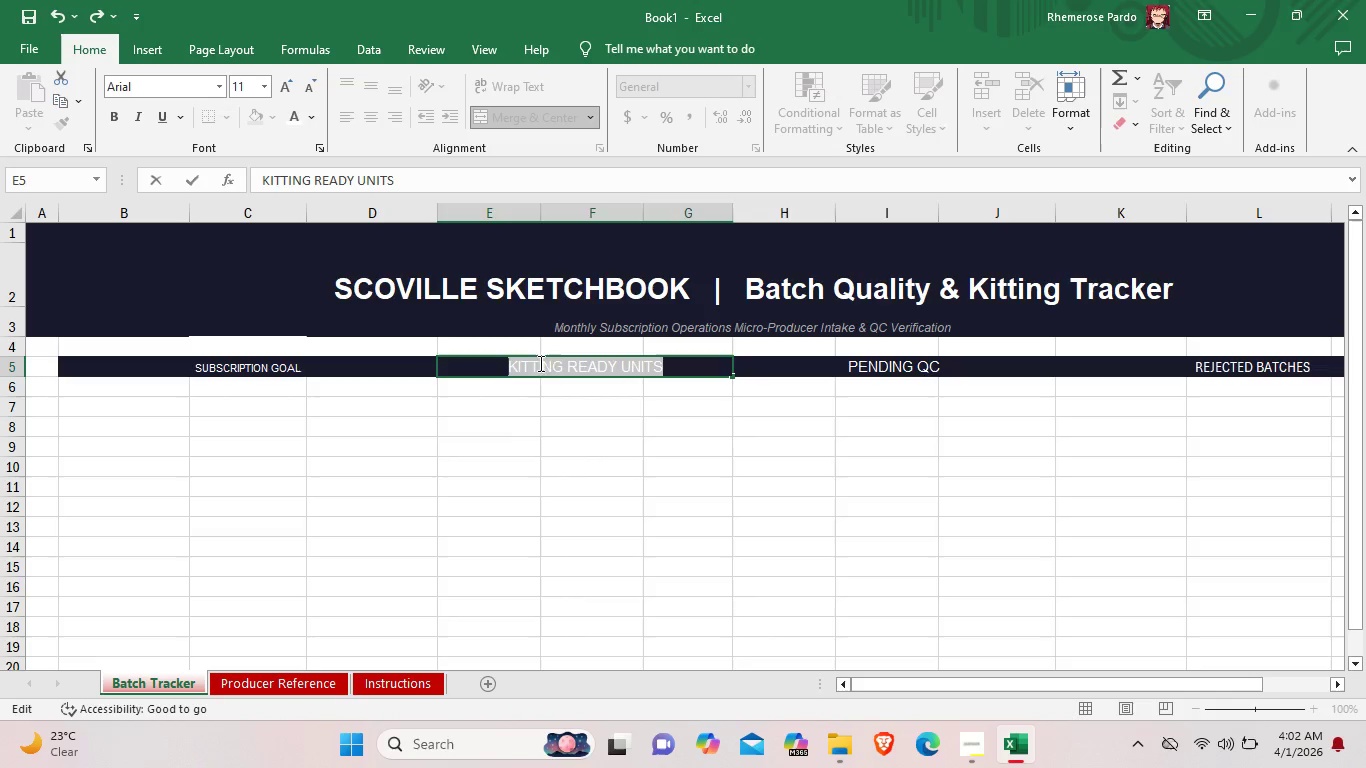 
left_click([261, 91])
 